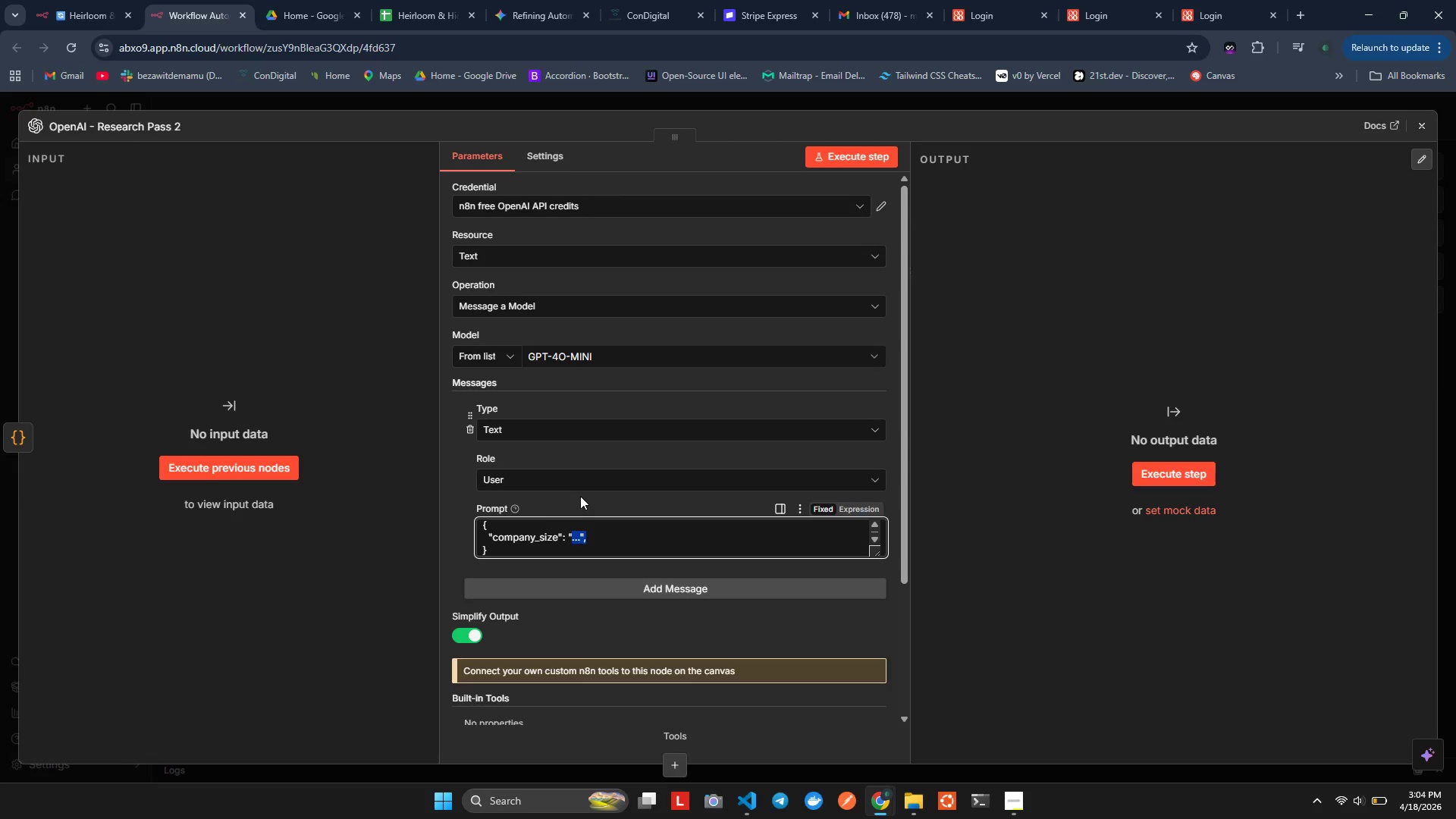 
key(Shift+ArrowLeft)
 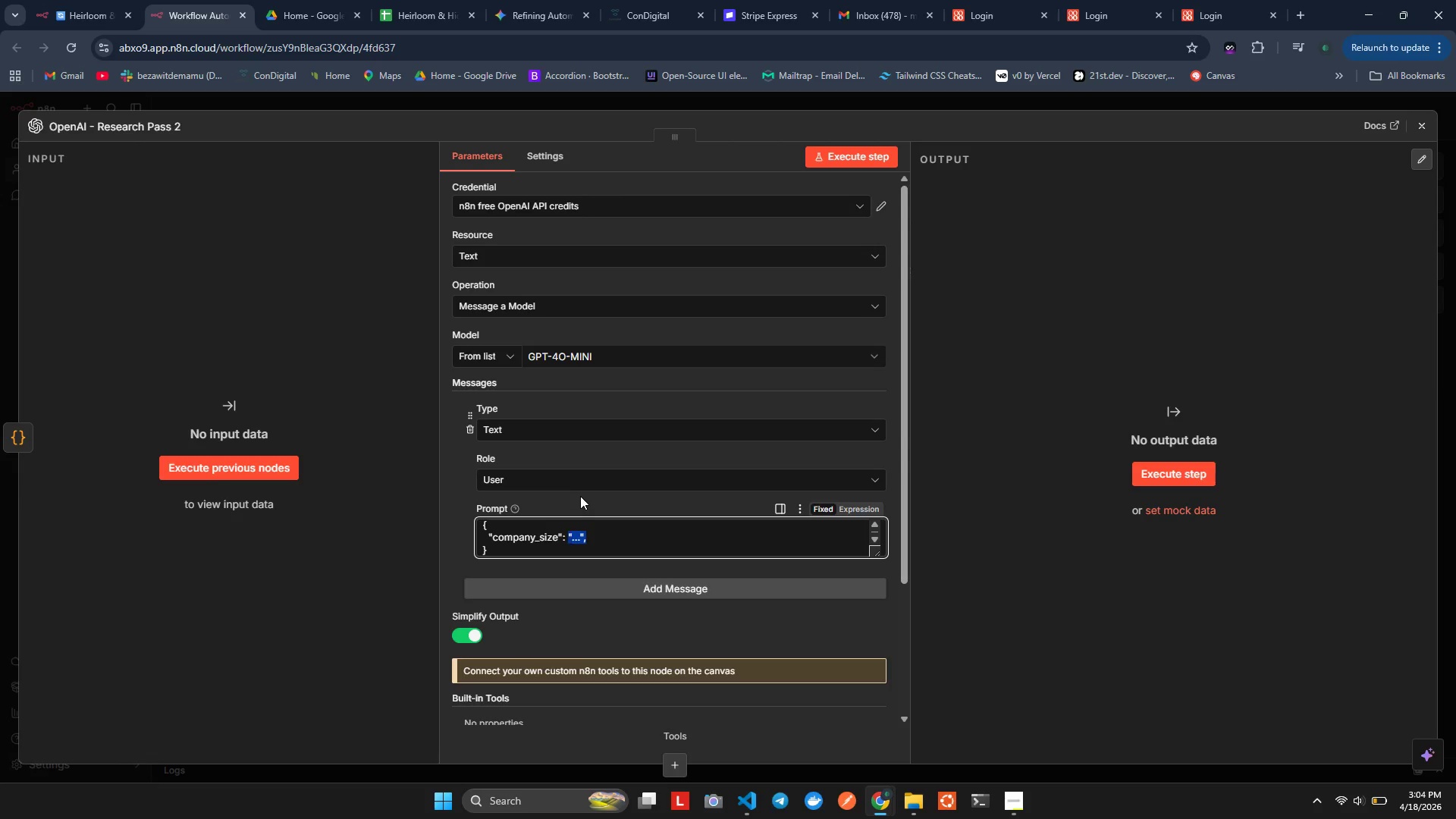 
key(Shift+ArrowLeft)
 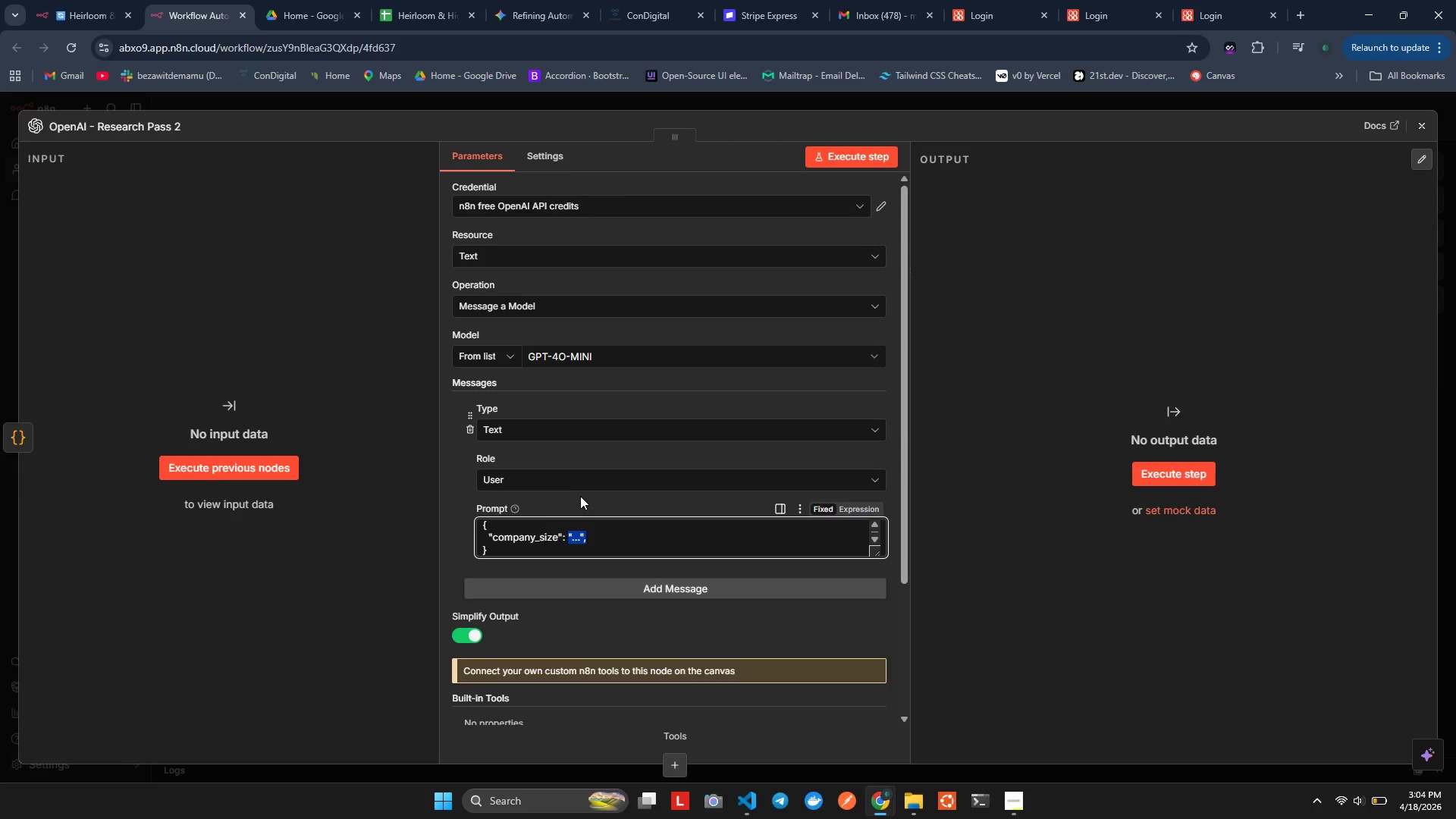 
key(Control+X)
 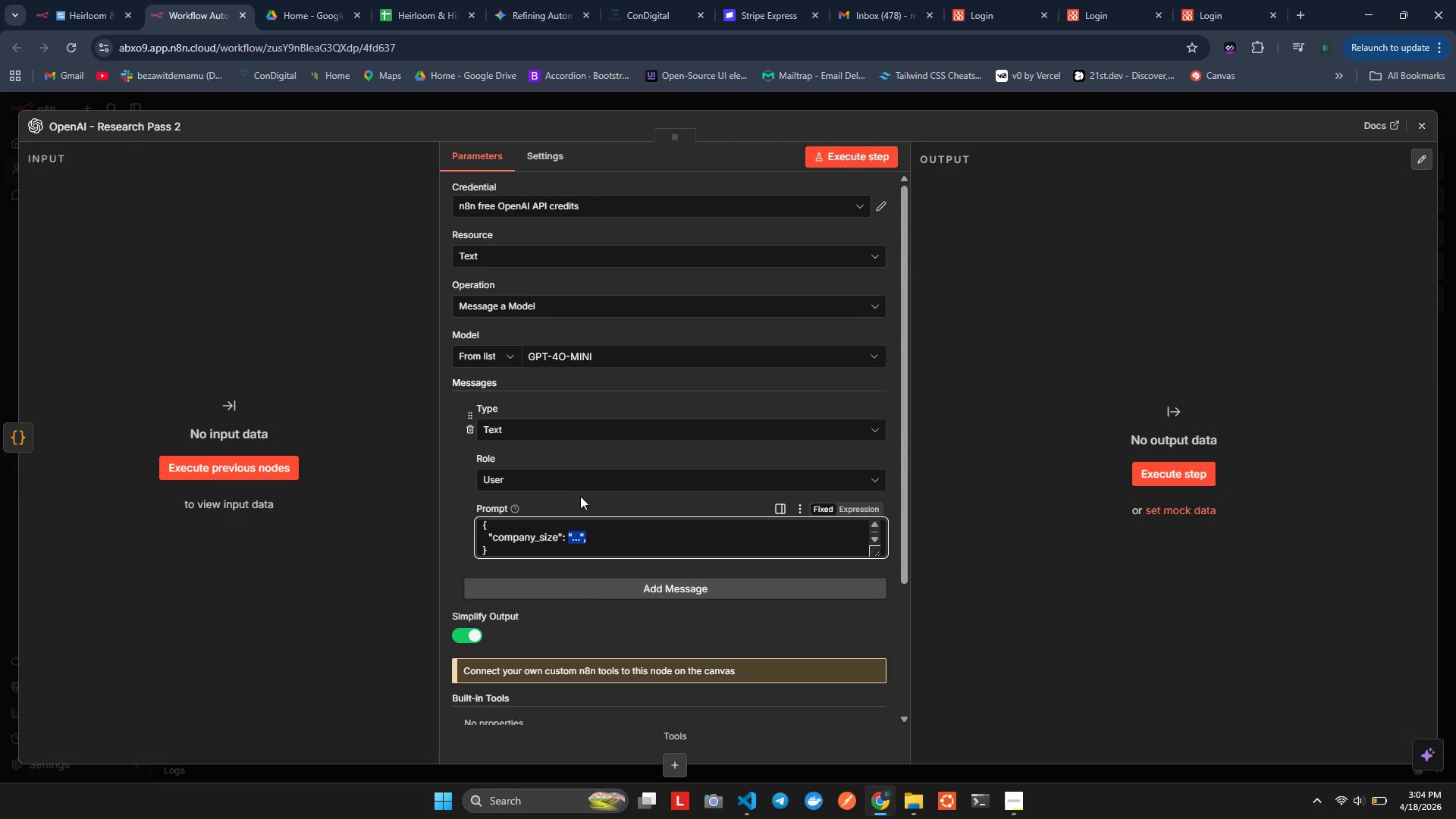 
key(Control+Z)
 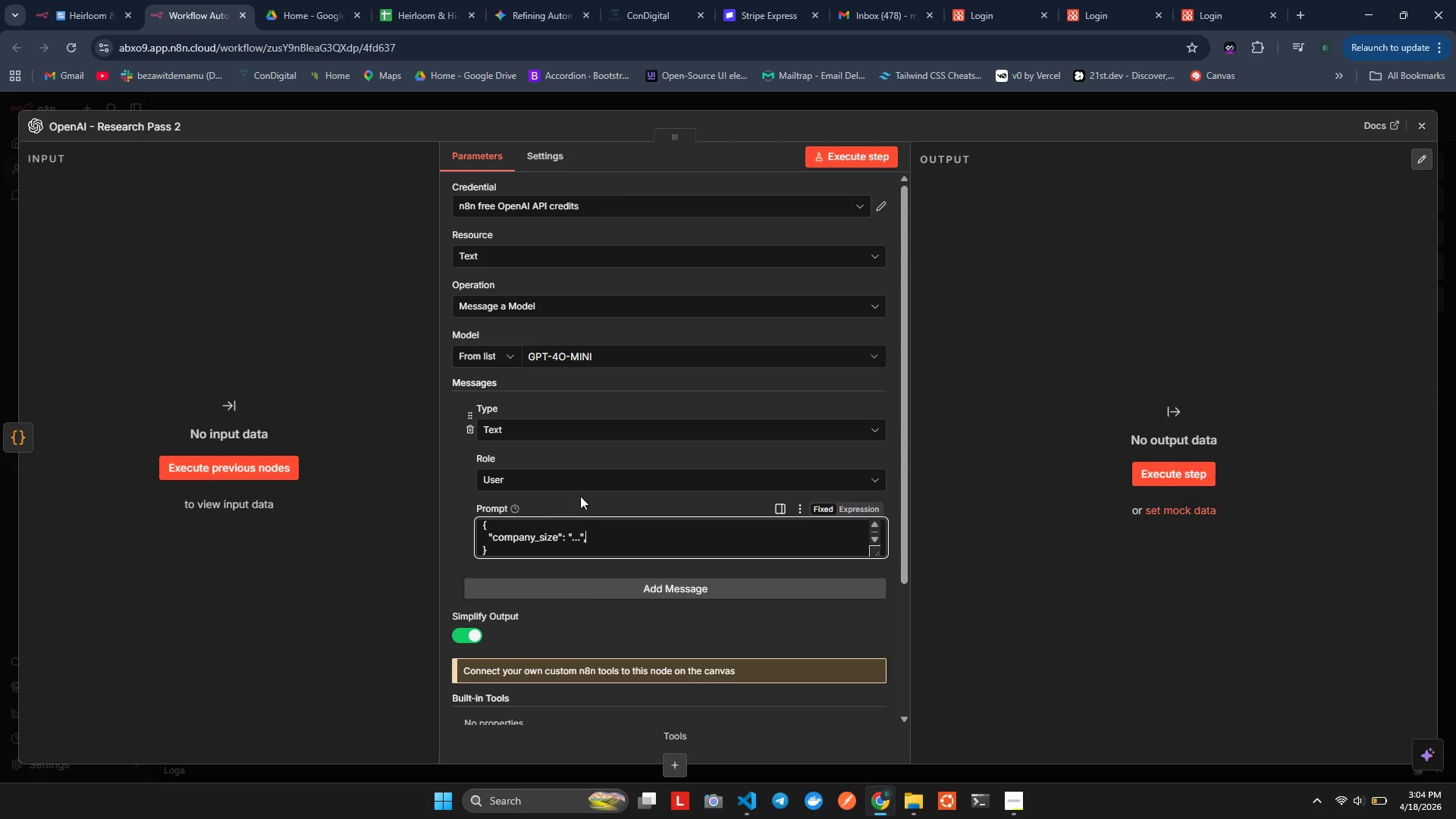 
key(ArrowRight)
 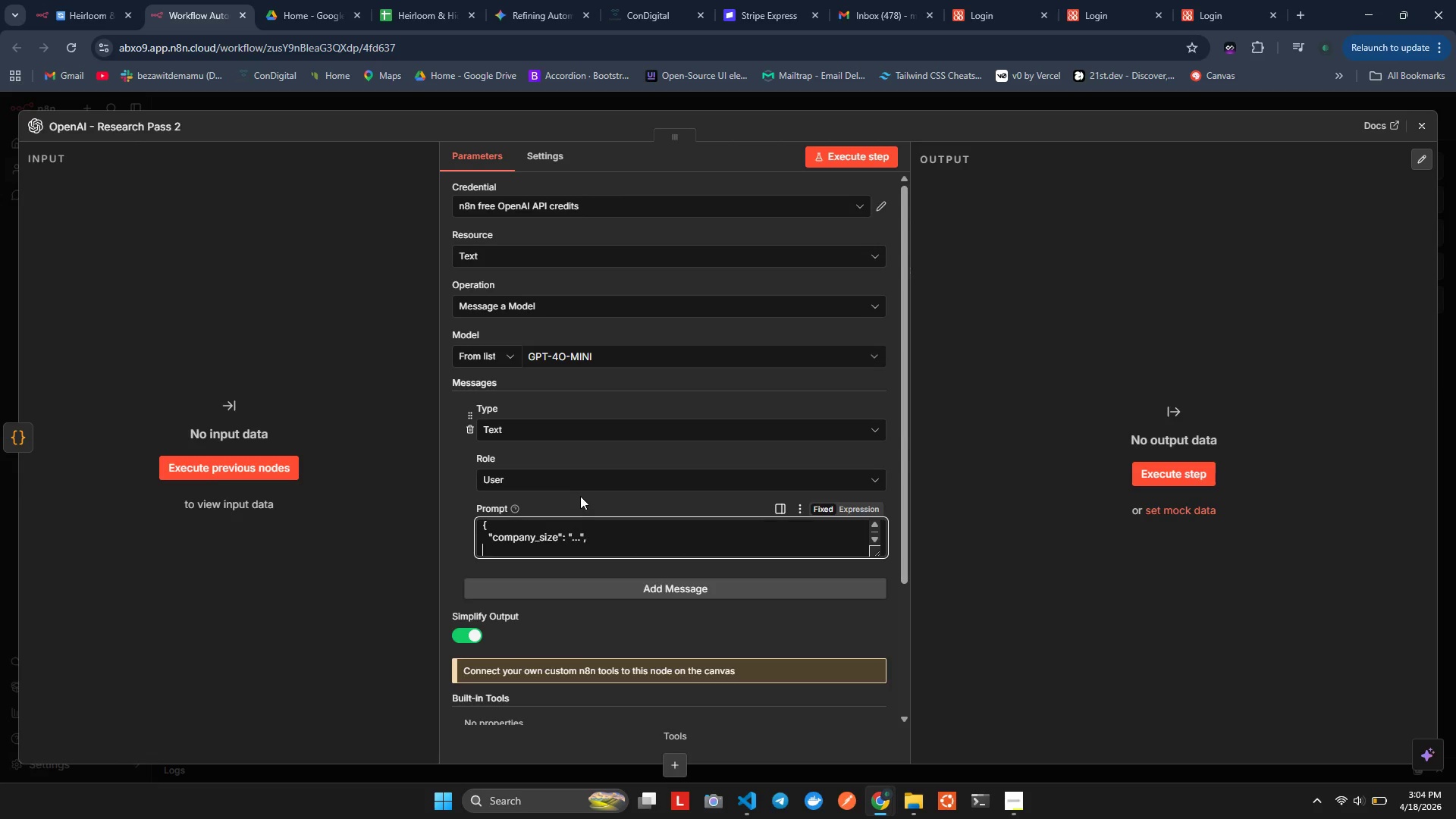 
key(Enter)
 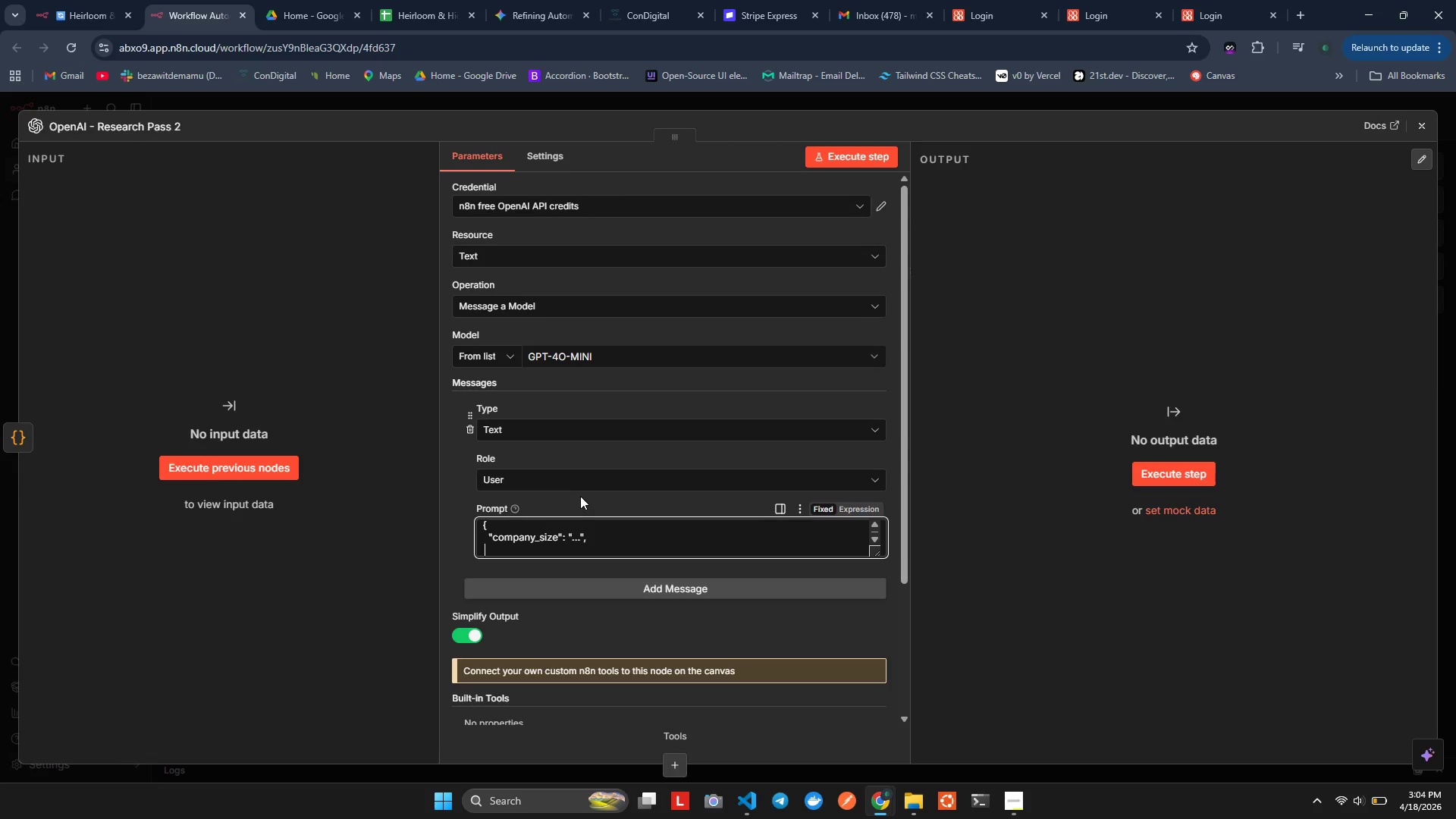 
type(  "dustr)
key(Backspace)
key(Backspace)
type(ry":  )
 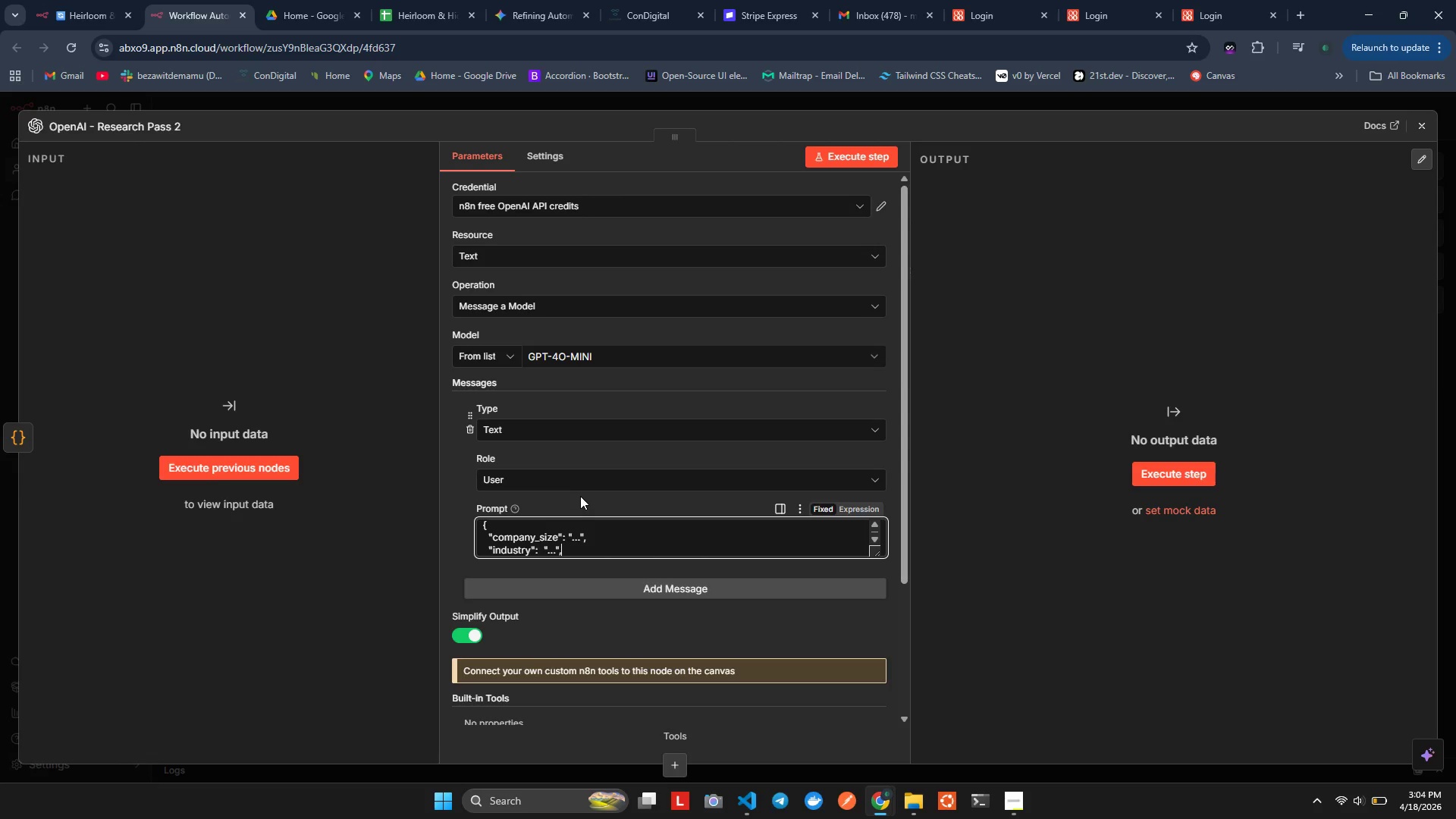 
 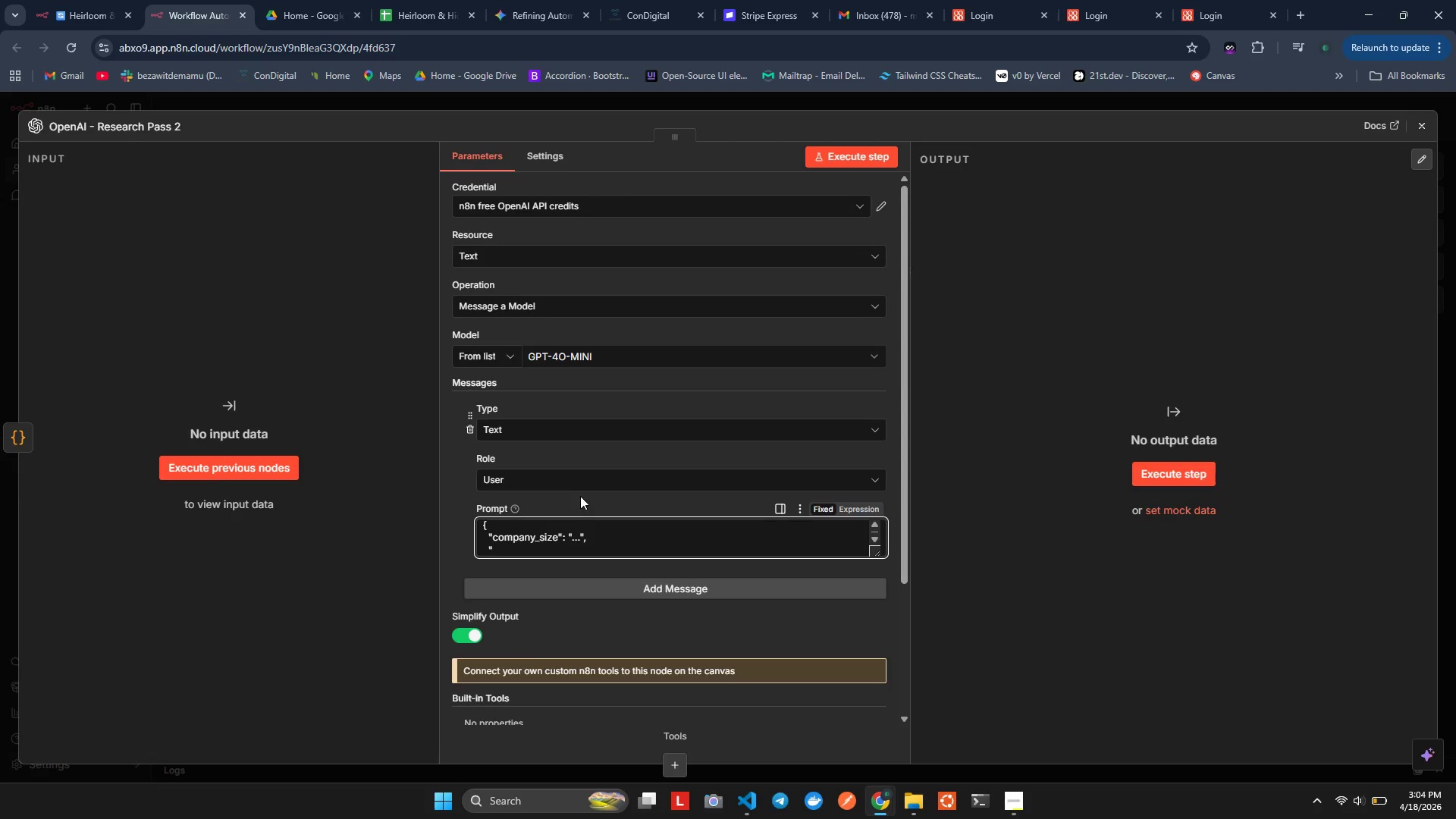 
hold_key(key=I, duration=0.31)
 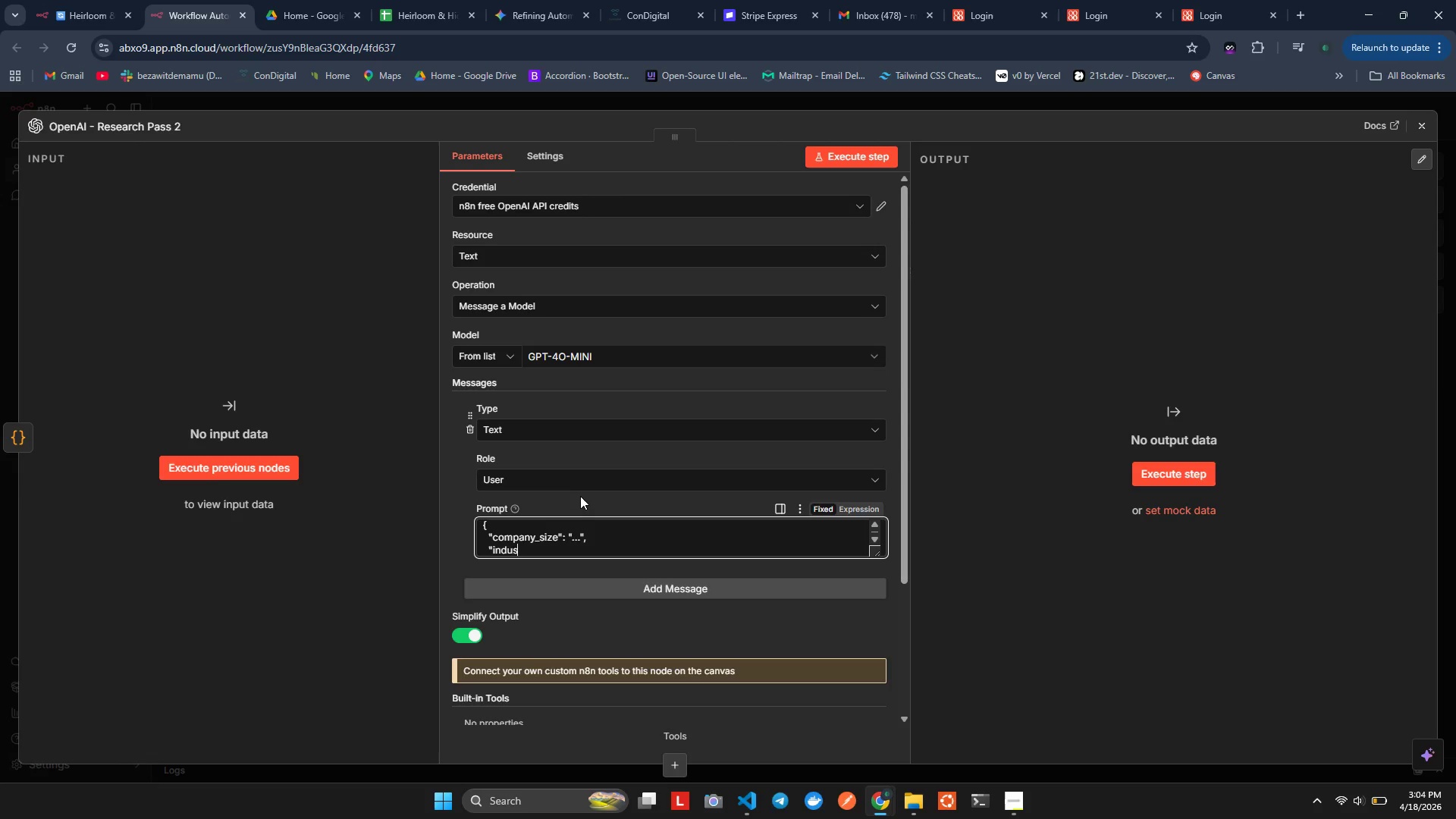 
hold_key(key=N, duration=0.31)
 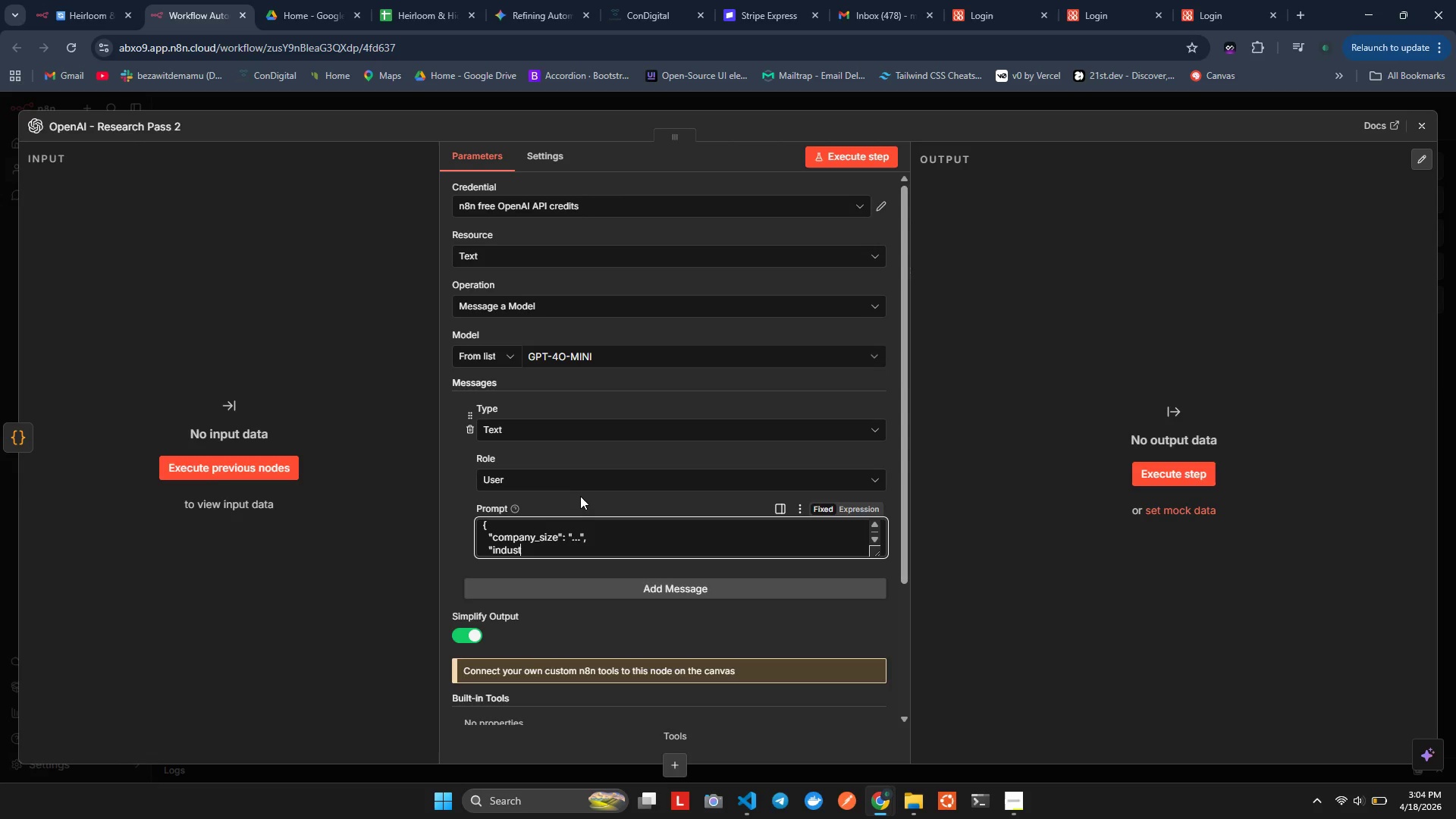 
hold_key(key=O, duration=0.39)
 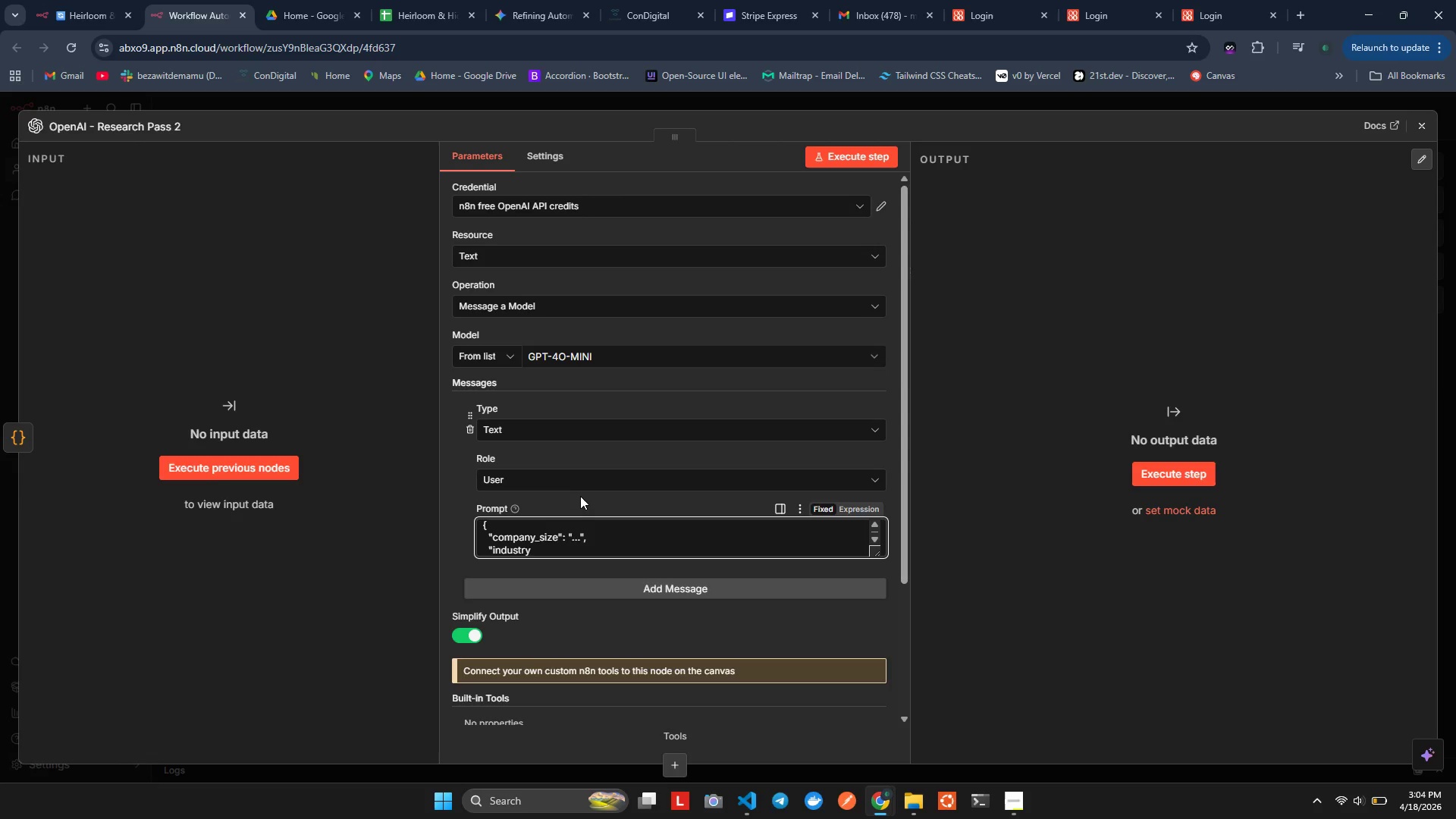 
key(Control+ControlLeft)
 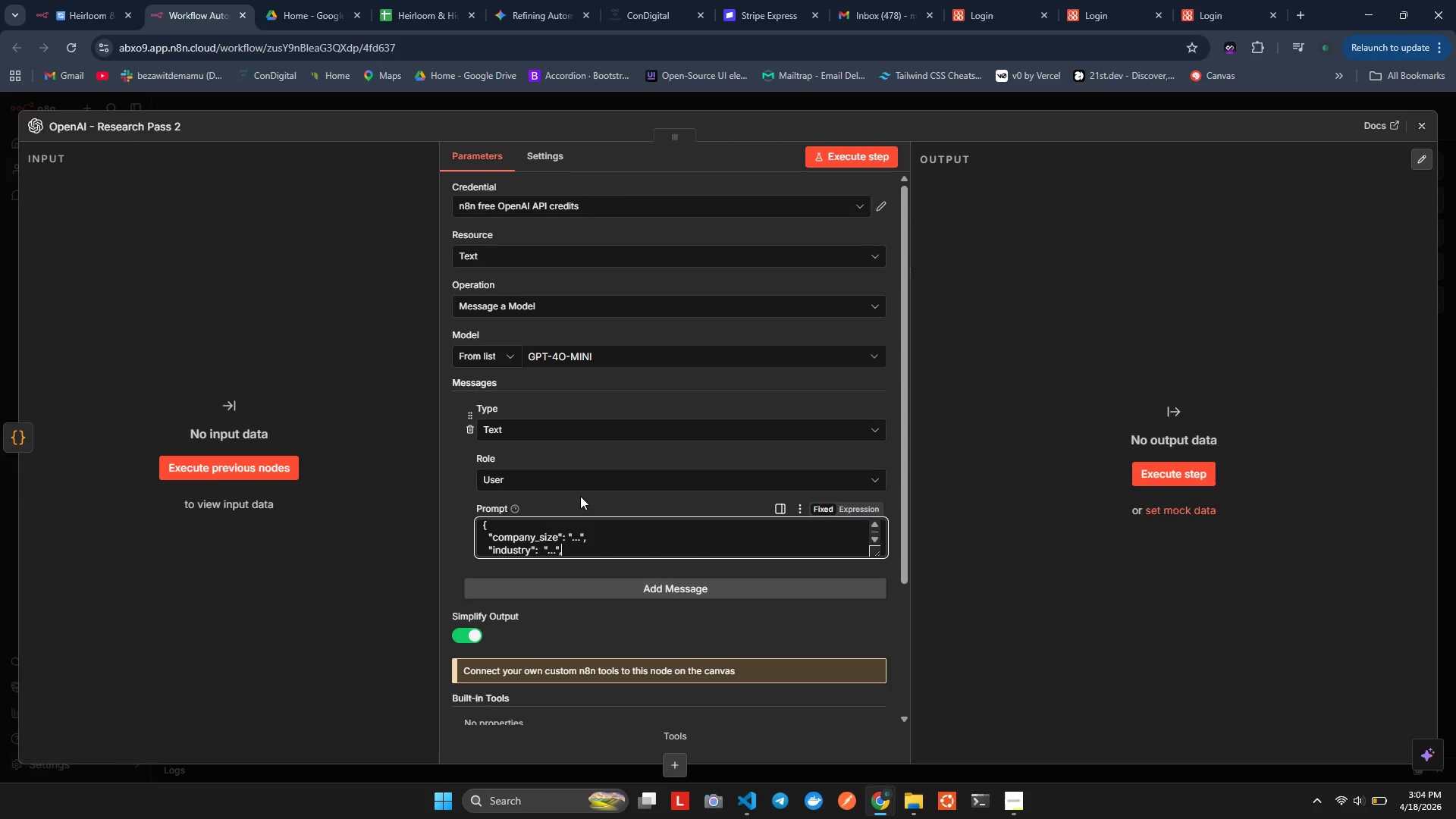 
key(Control+V)
 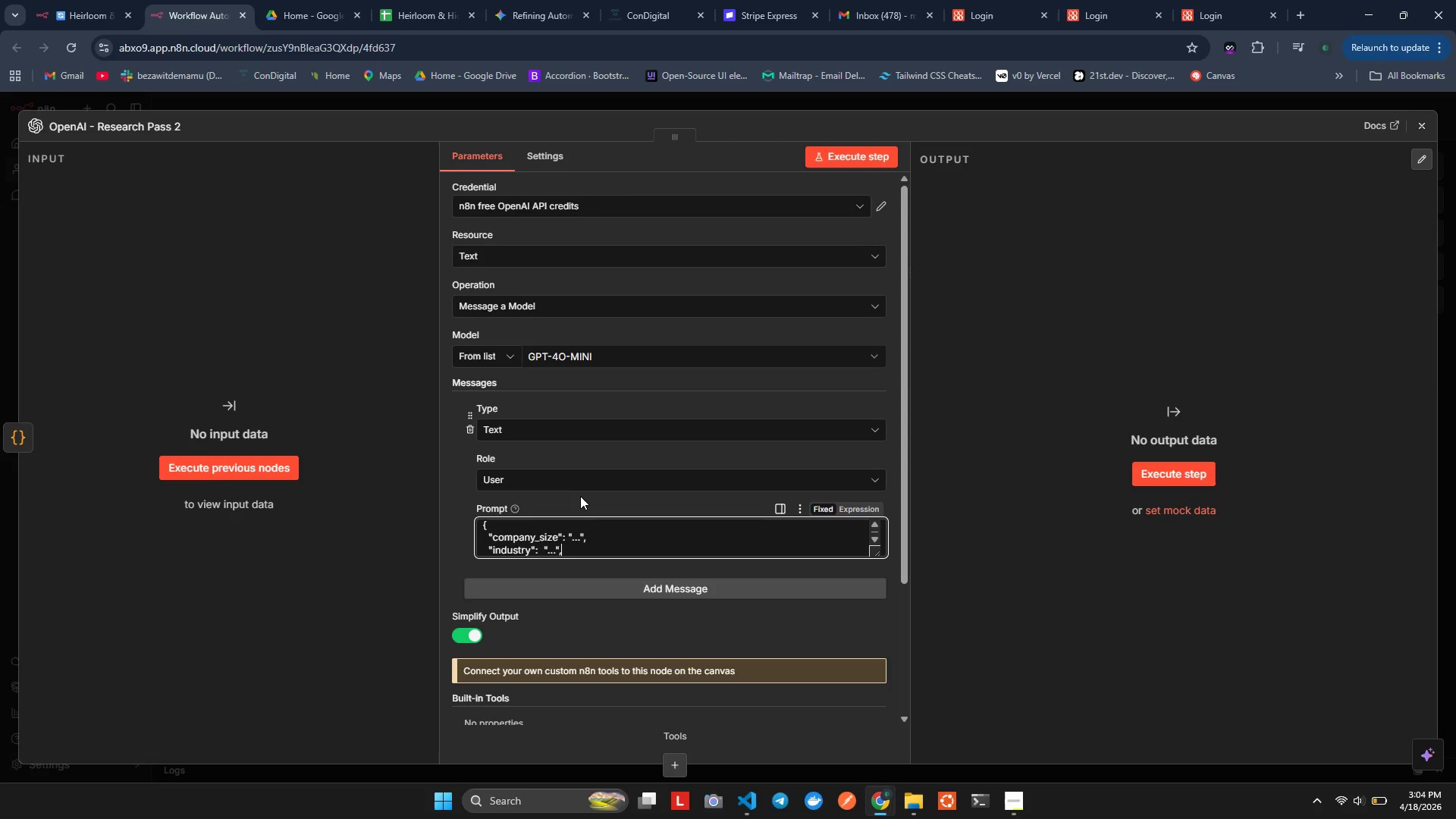 
key(Enter)
 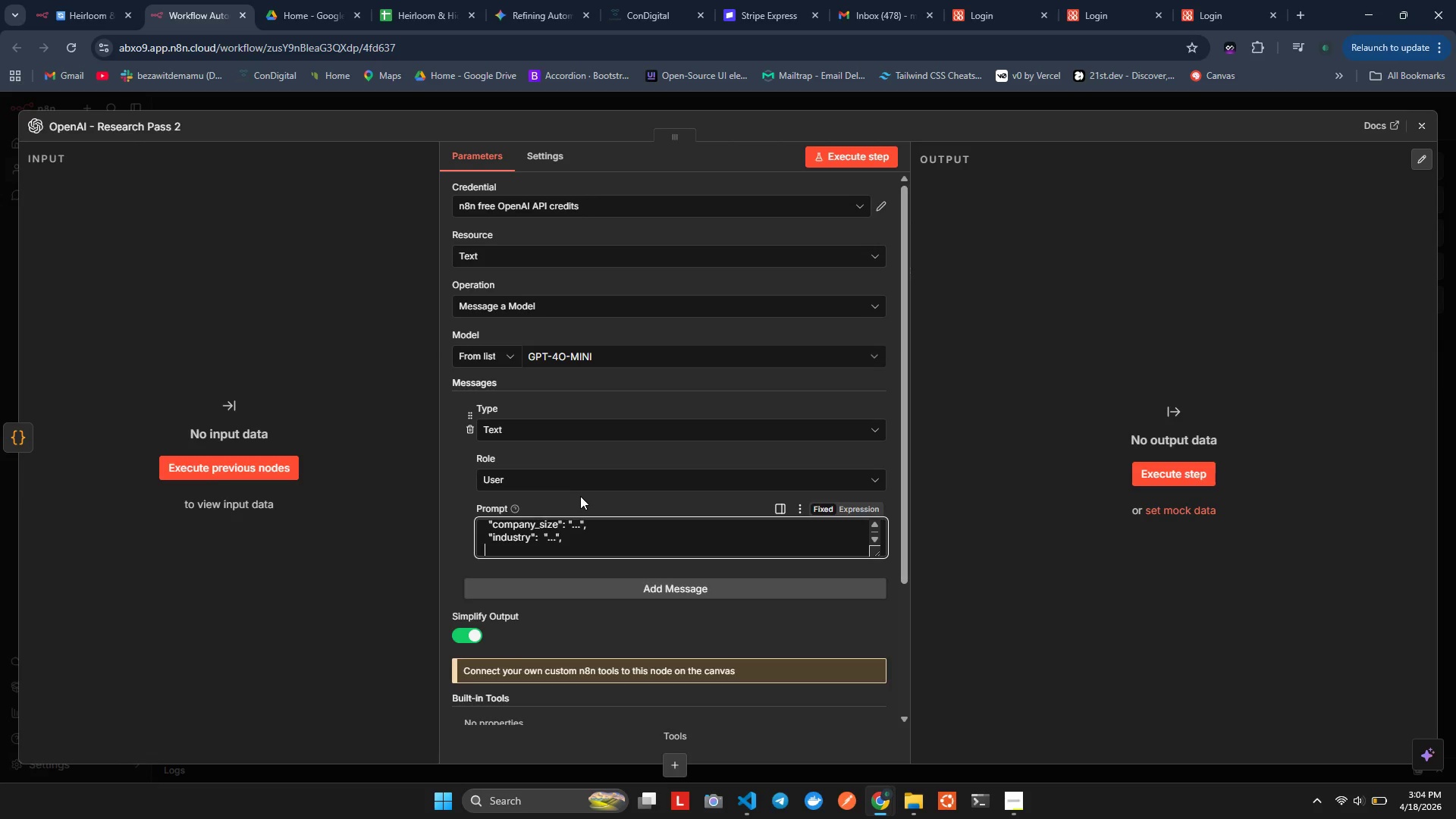 
type(  "location:)
key(Backspace)
type(":  )
 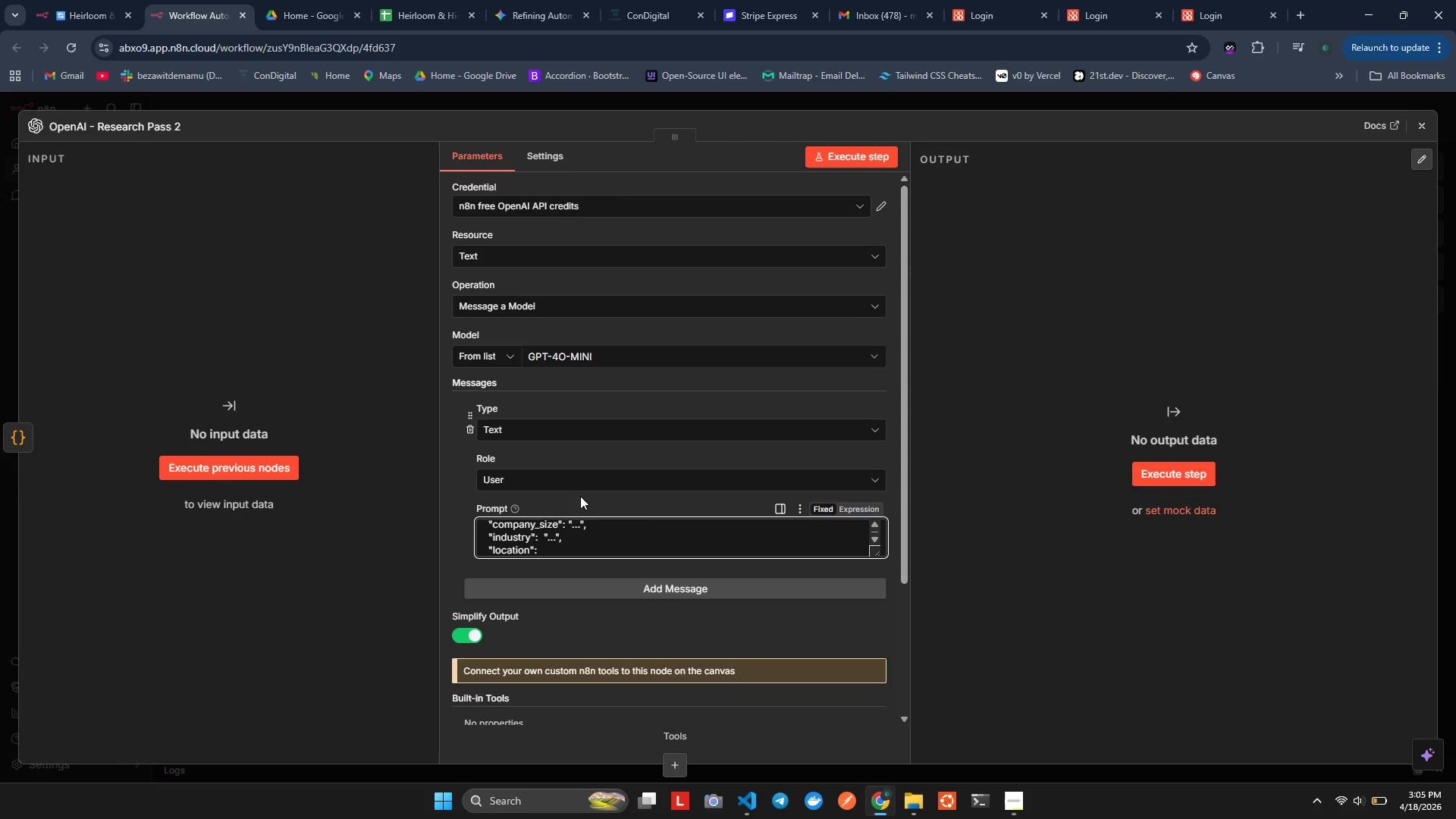 
 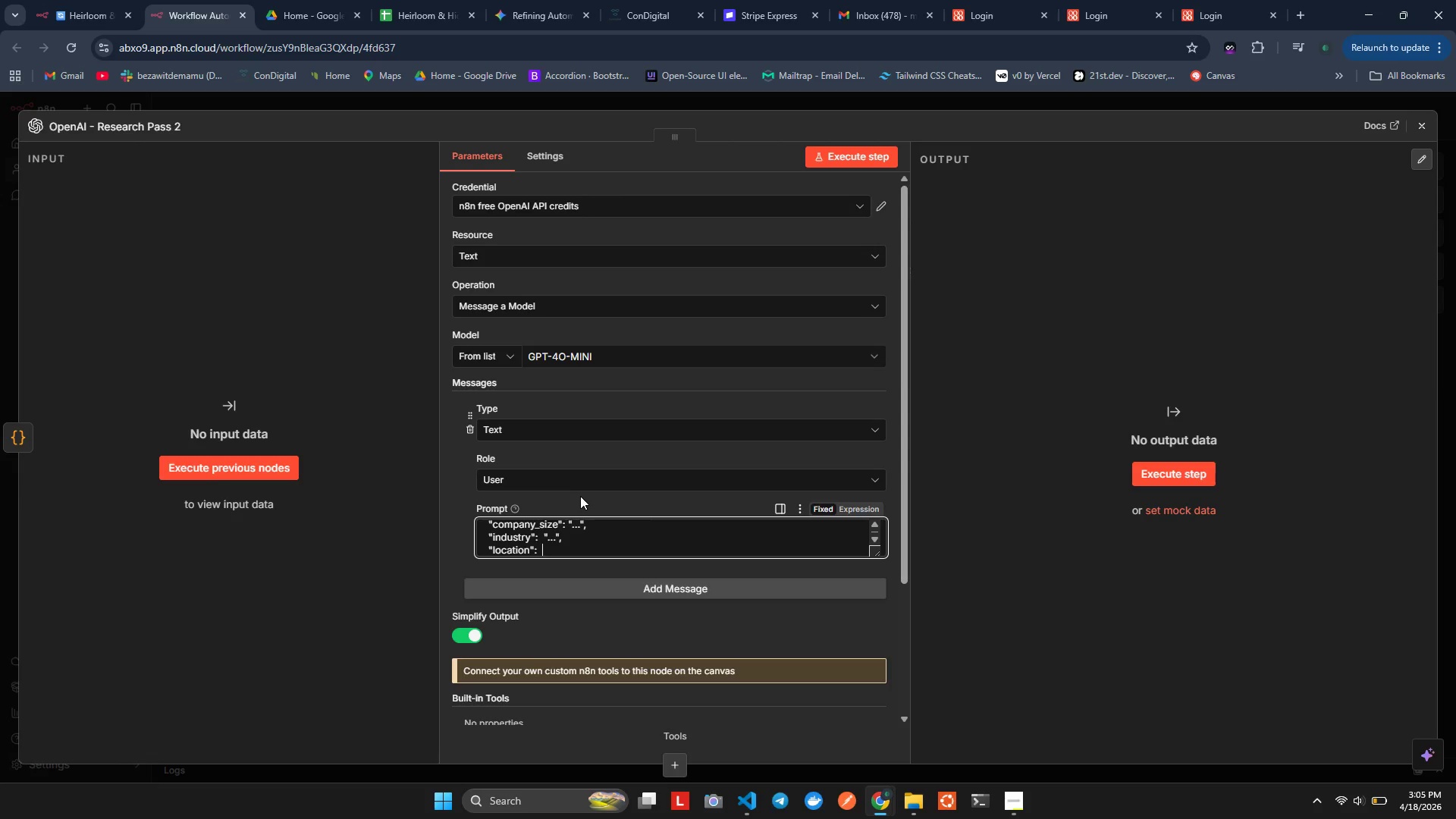 
hold_key(key=ShiftLeft, duration=0.52)
 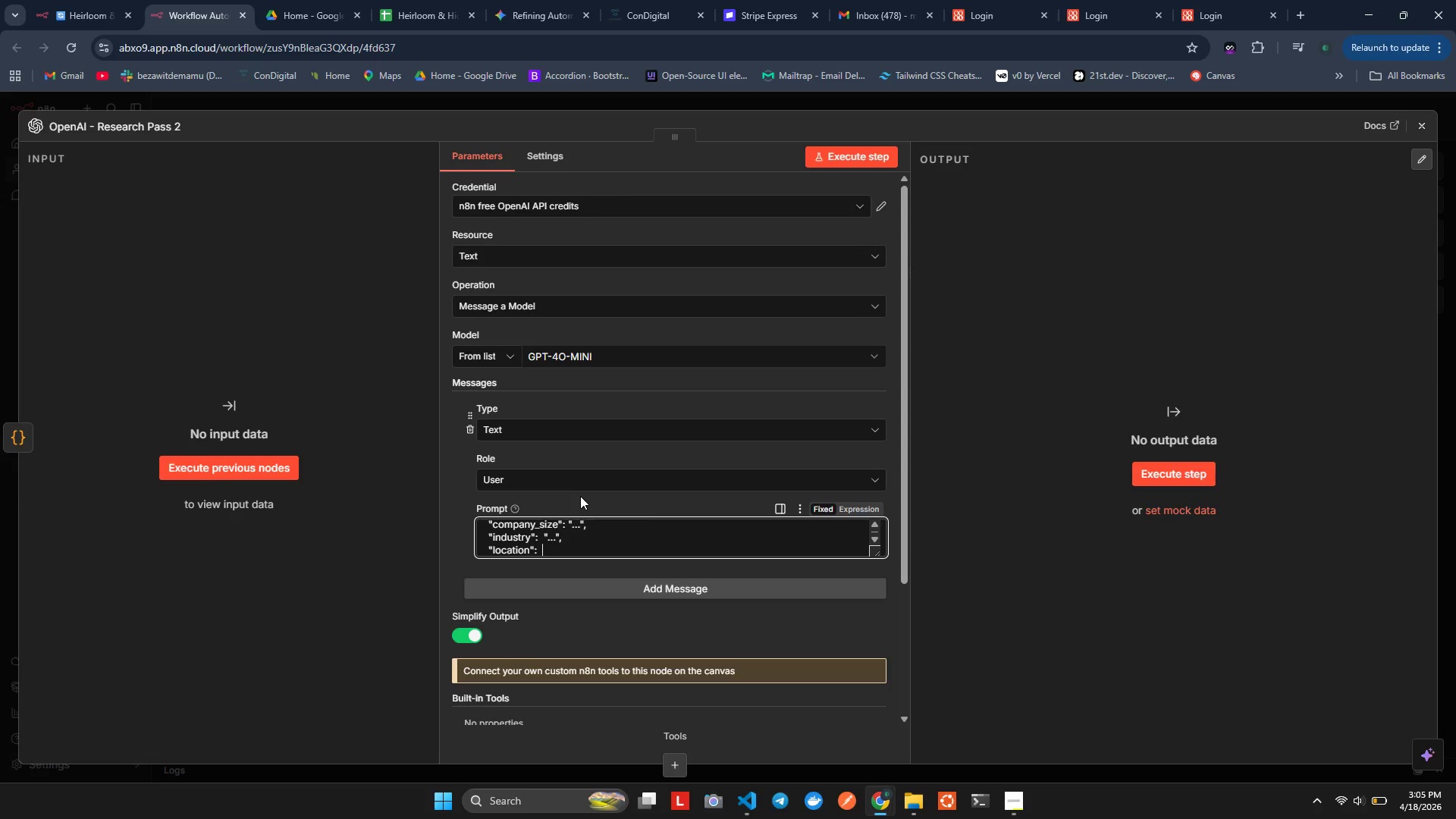 
key(Control+ControlLeft)
 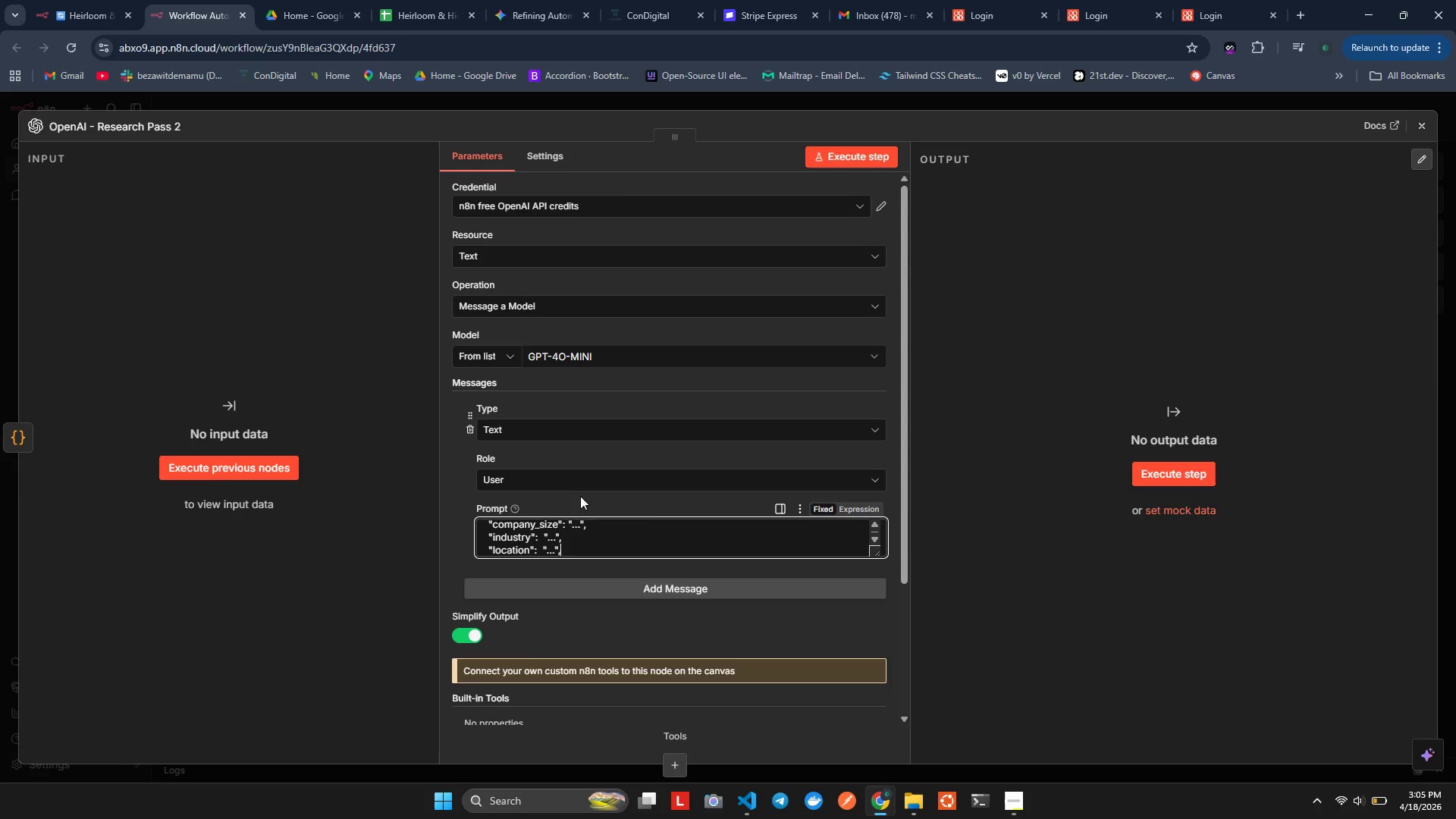 
key(Control+V)
 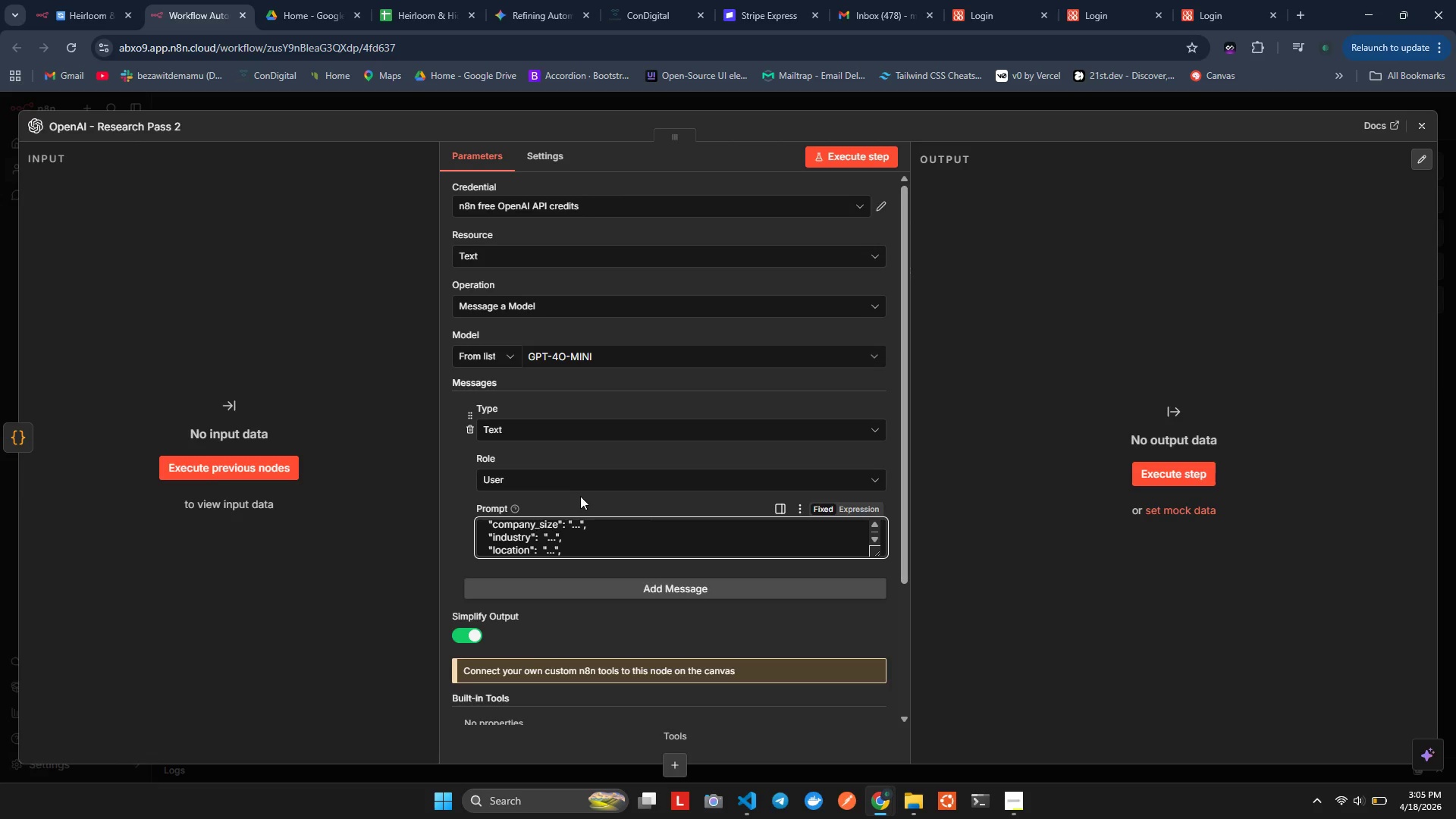 
key(Enter)
 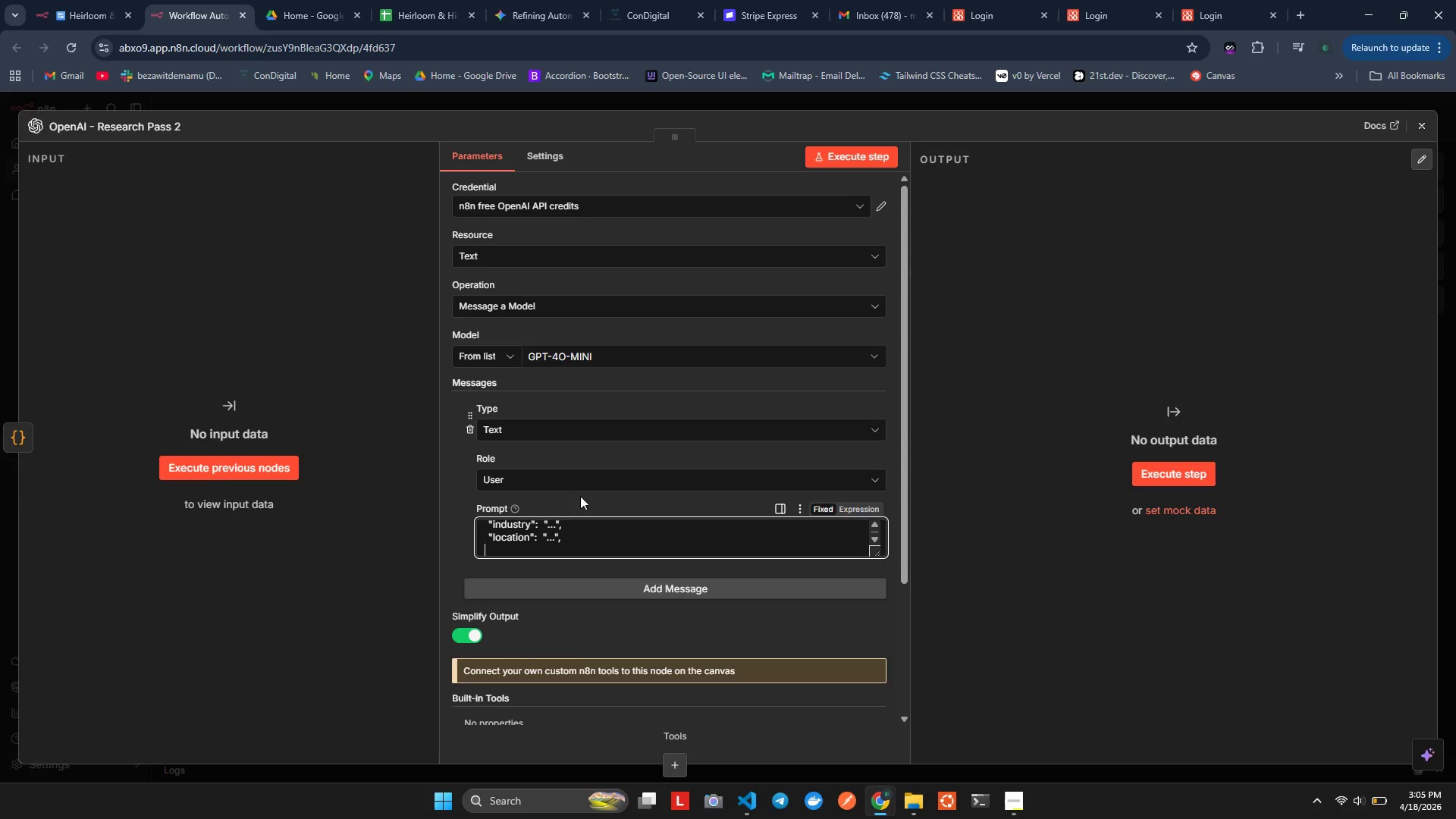 
type(  "recent:)
key(Backspace)
type(":  ")
key(Backspace)
 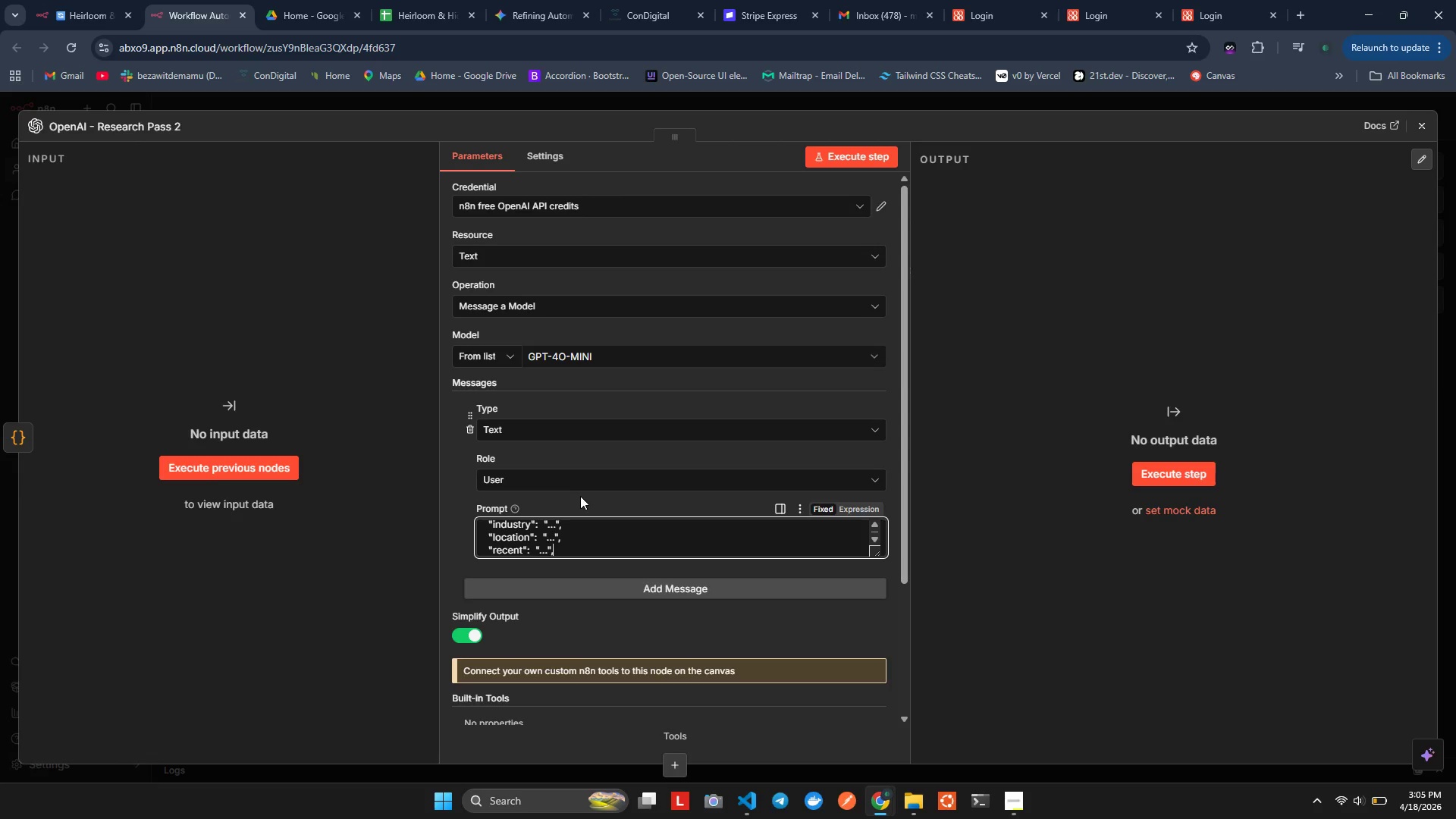 
 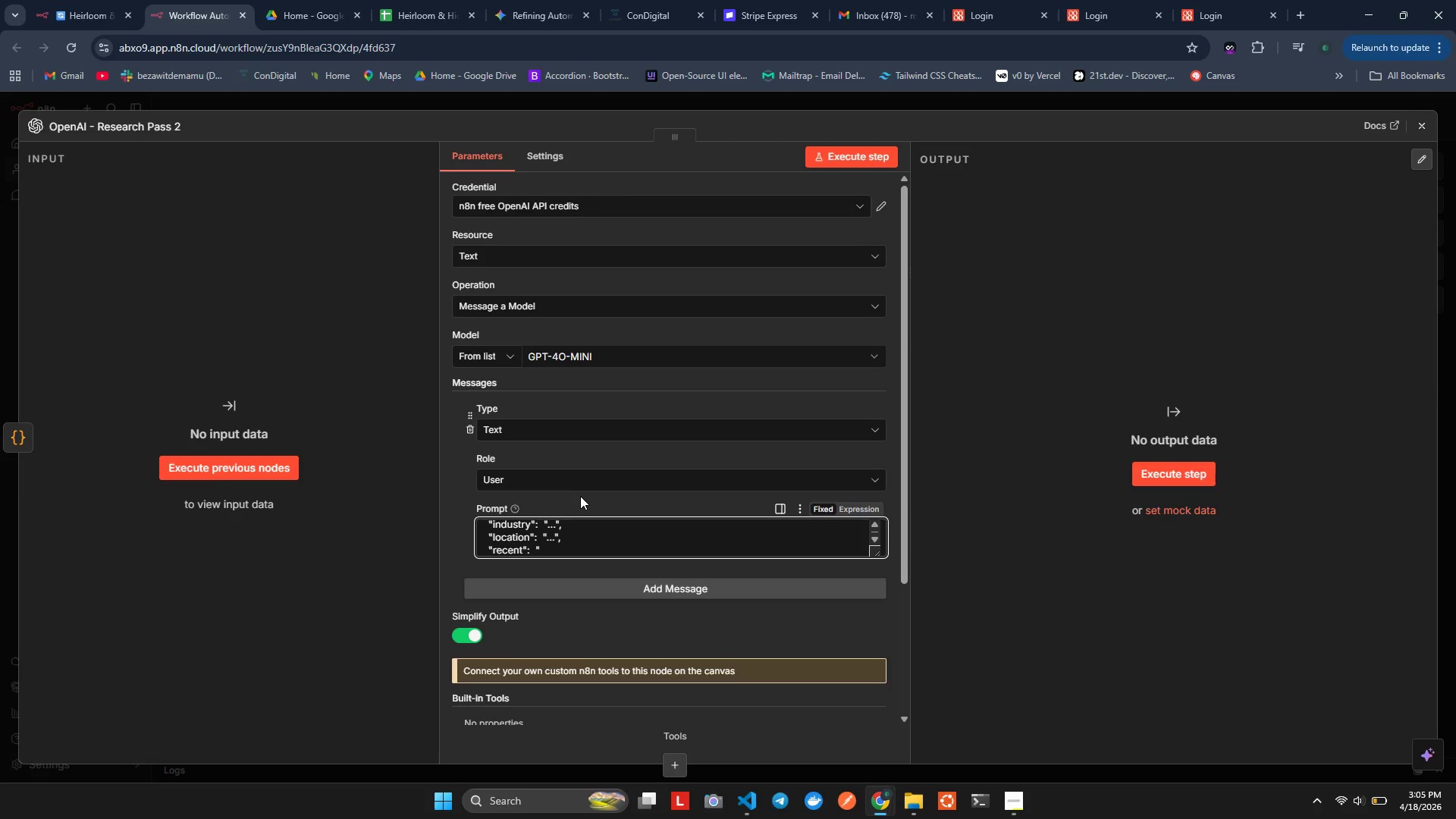 
key(Control+Shift+ControlLeft)
 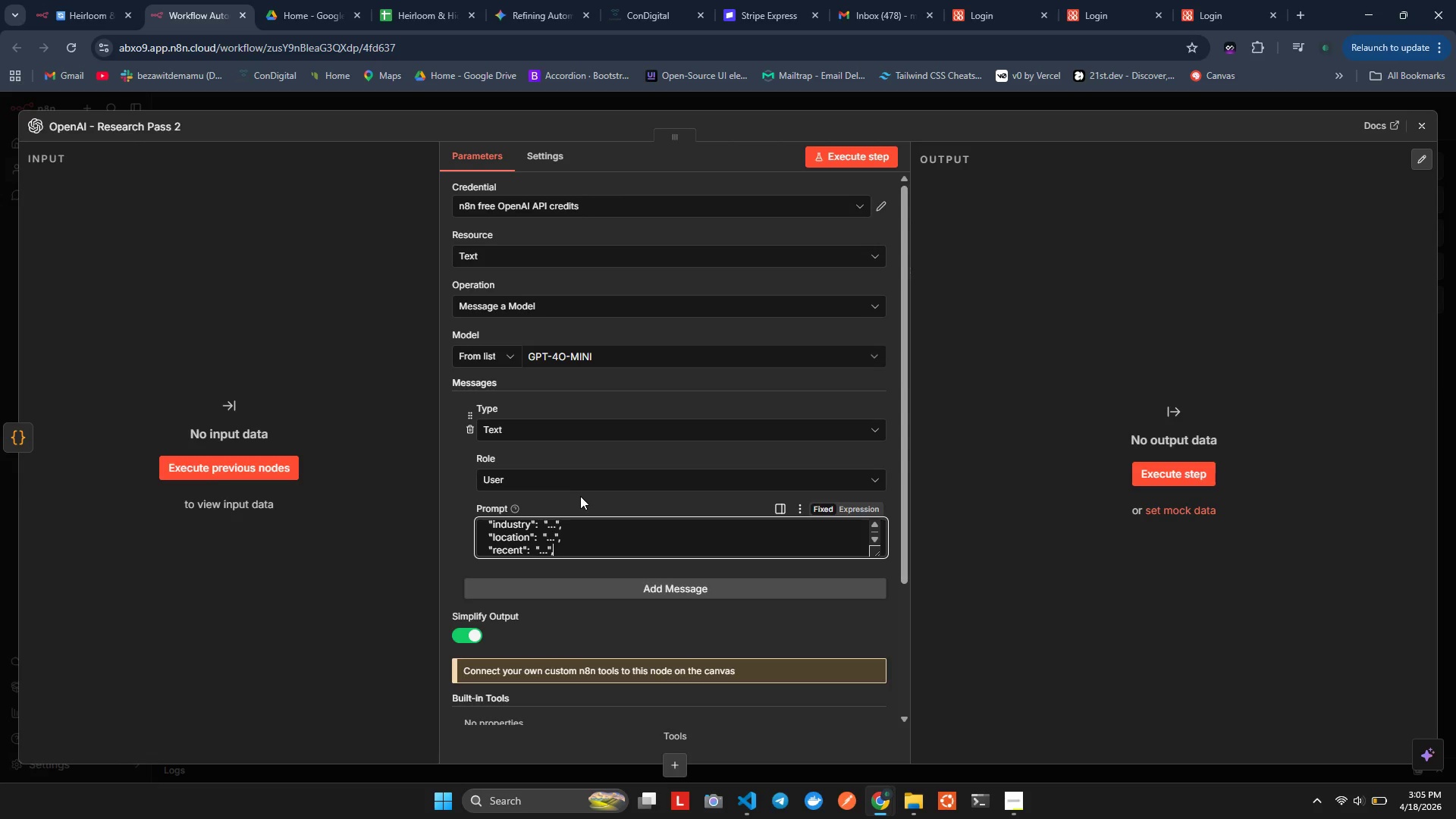 
key(Control+Shift+V)
 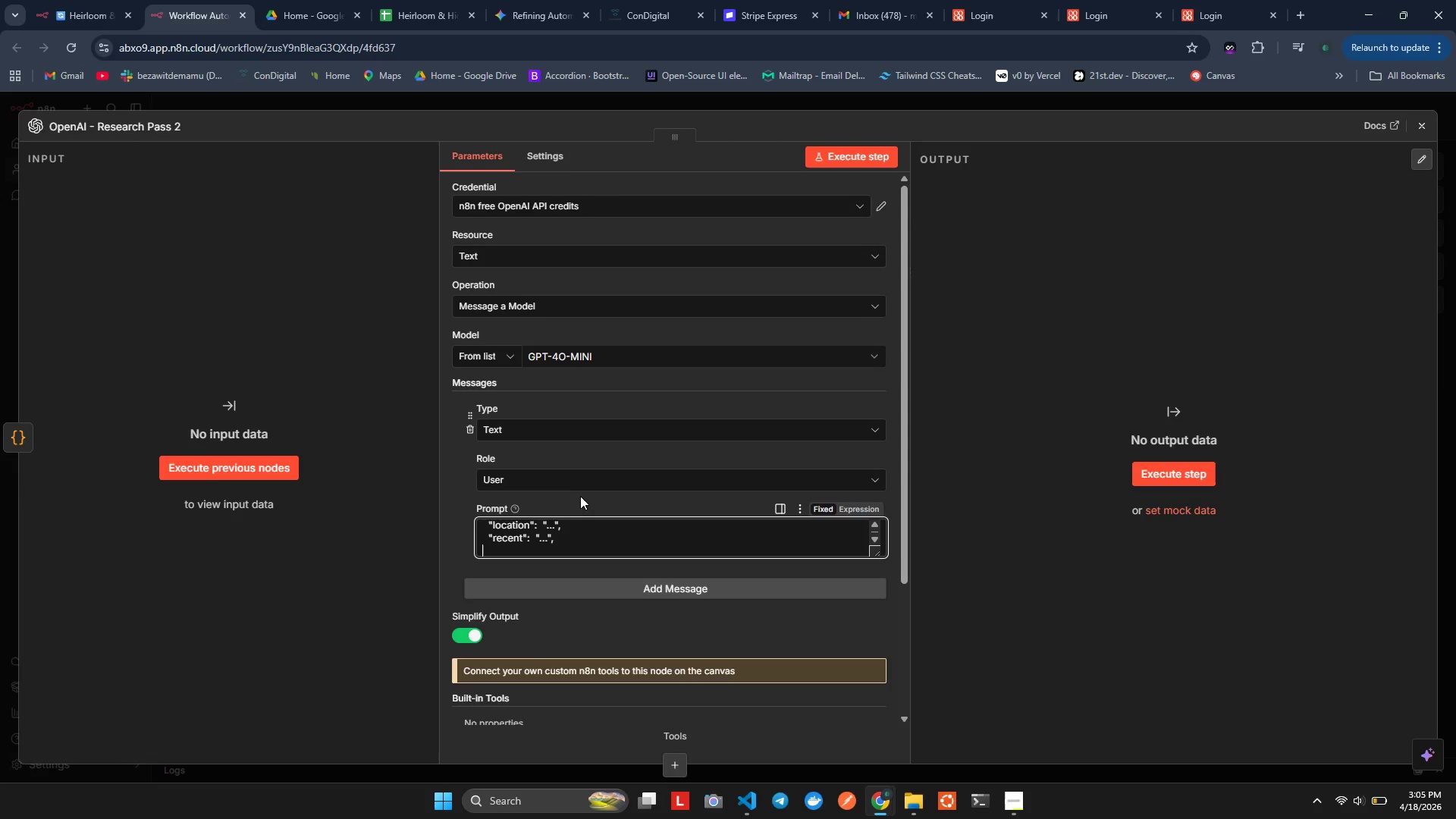 
key(Shift+Enter)
 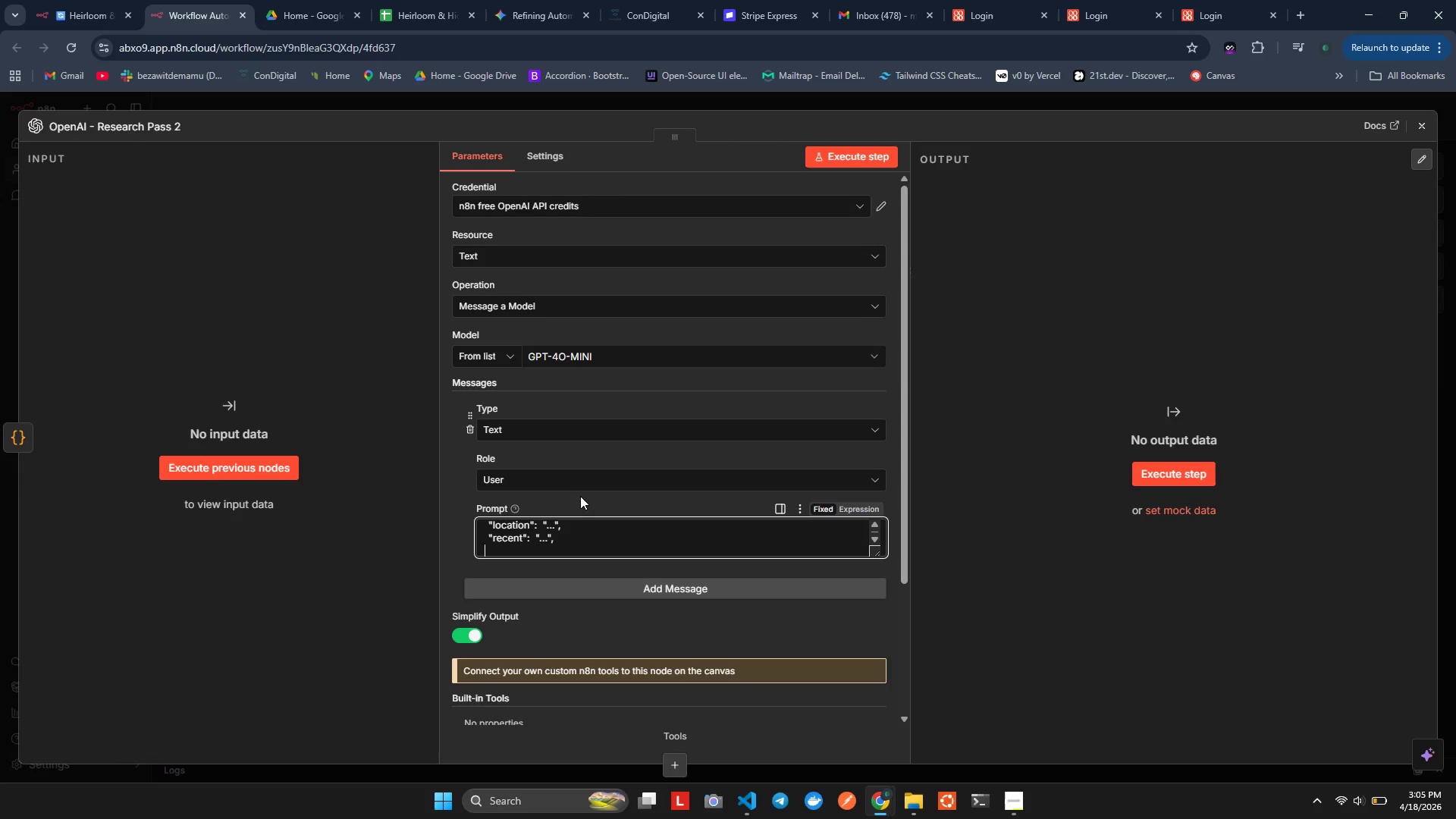 
type(  "website":)
 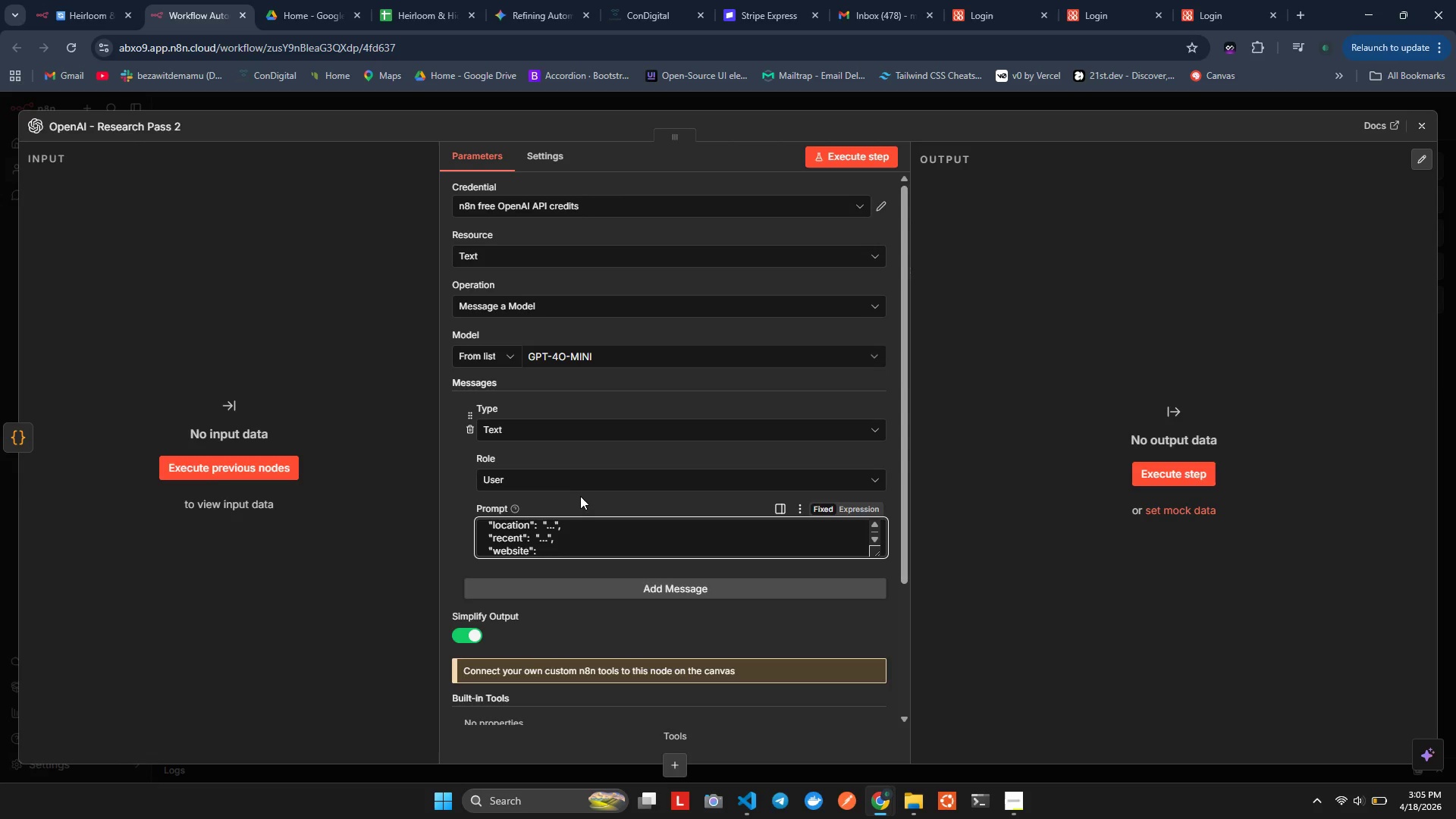 
wait(55.06)
 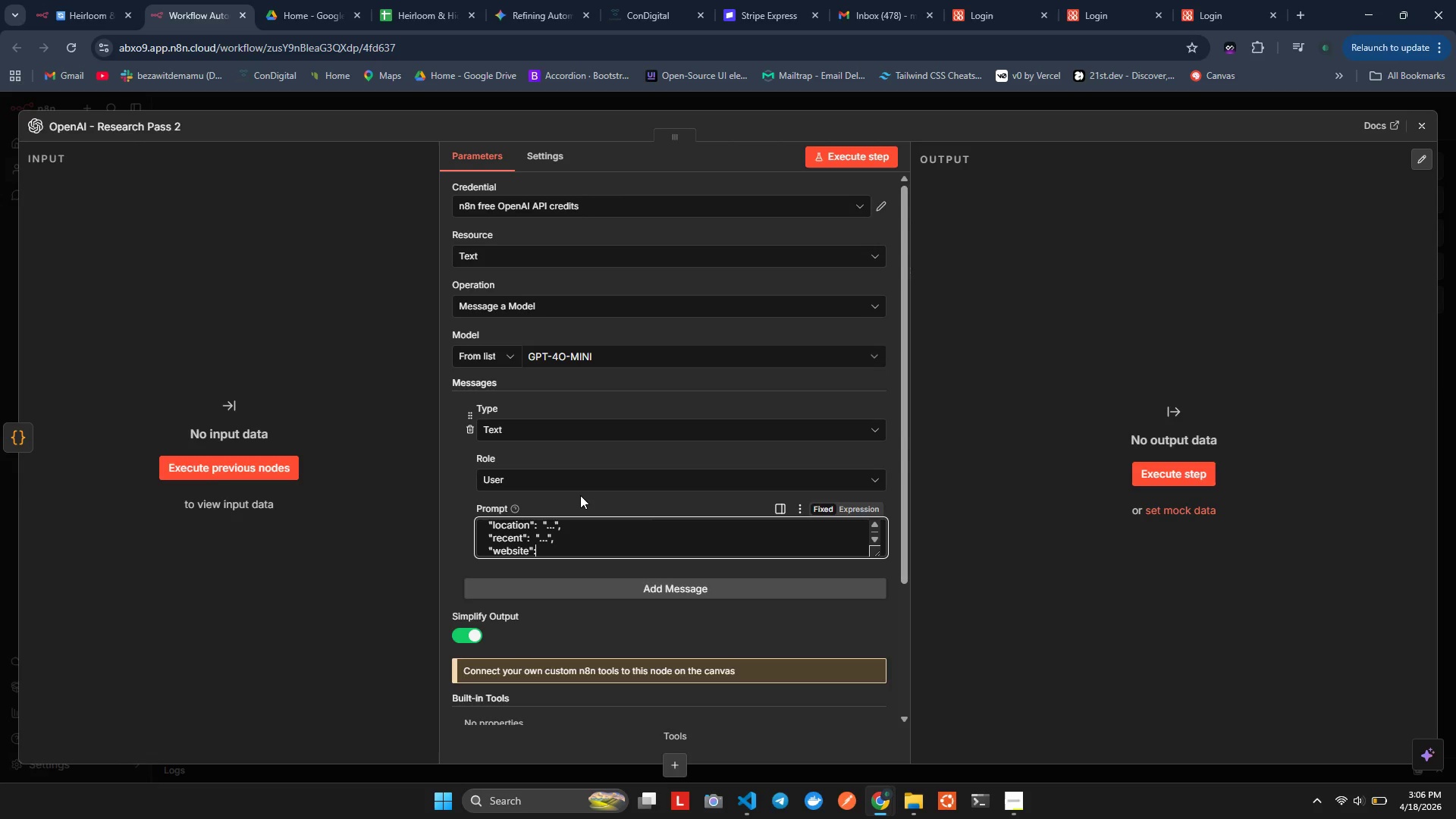 
key(Space)
 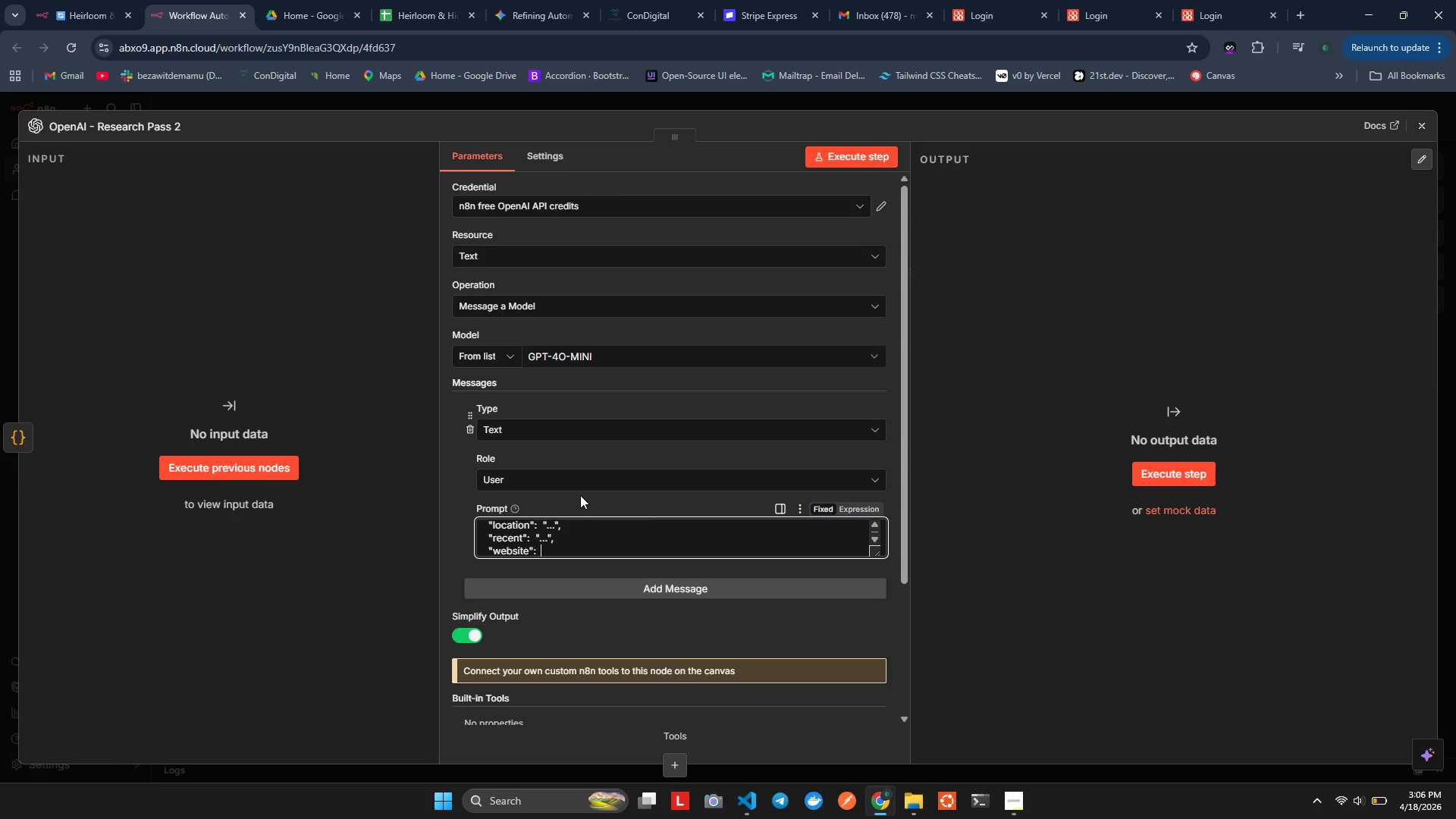 
key(Space)
 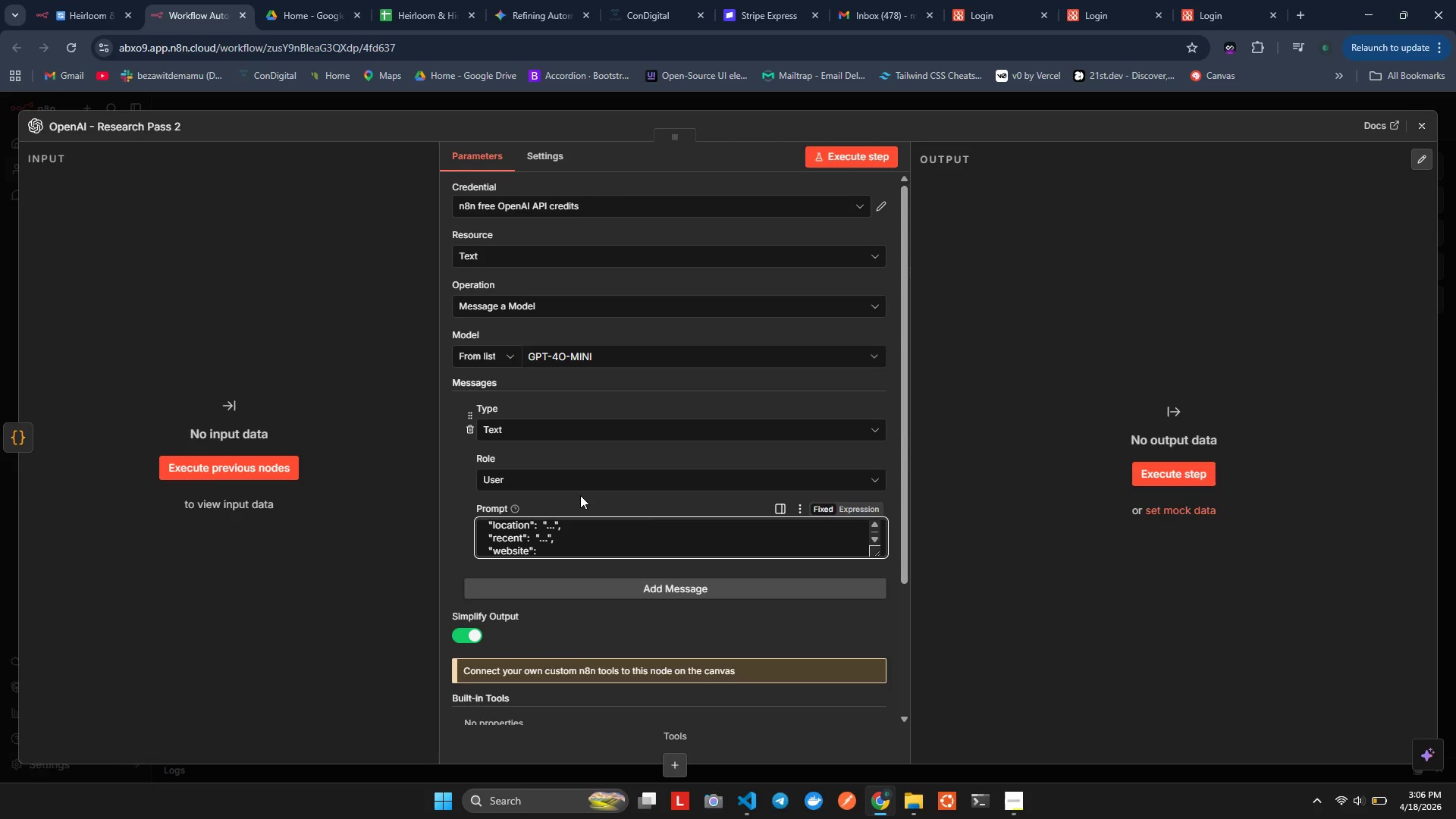 
key(Control+ControlLeft)
 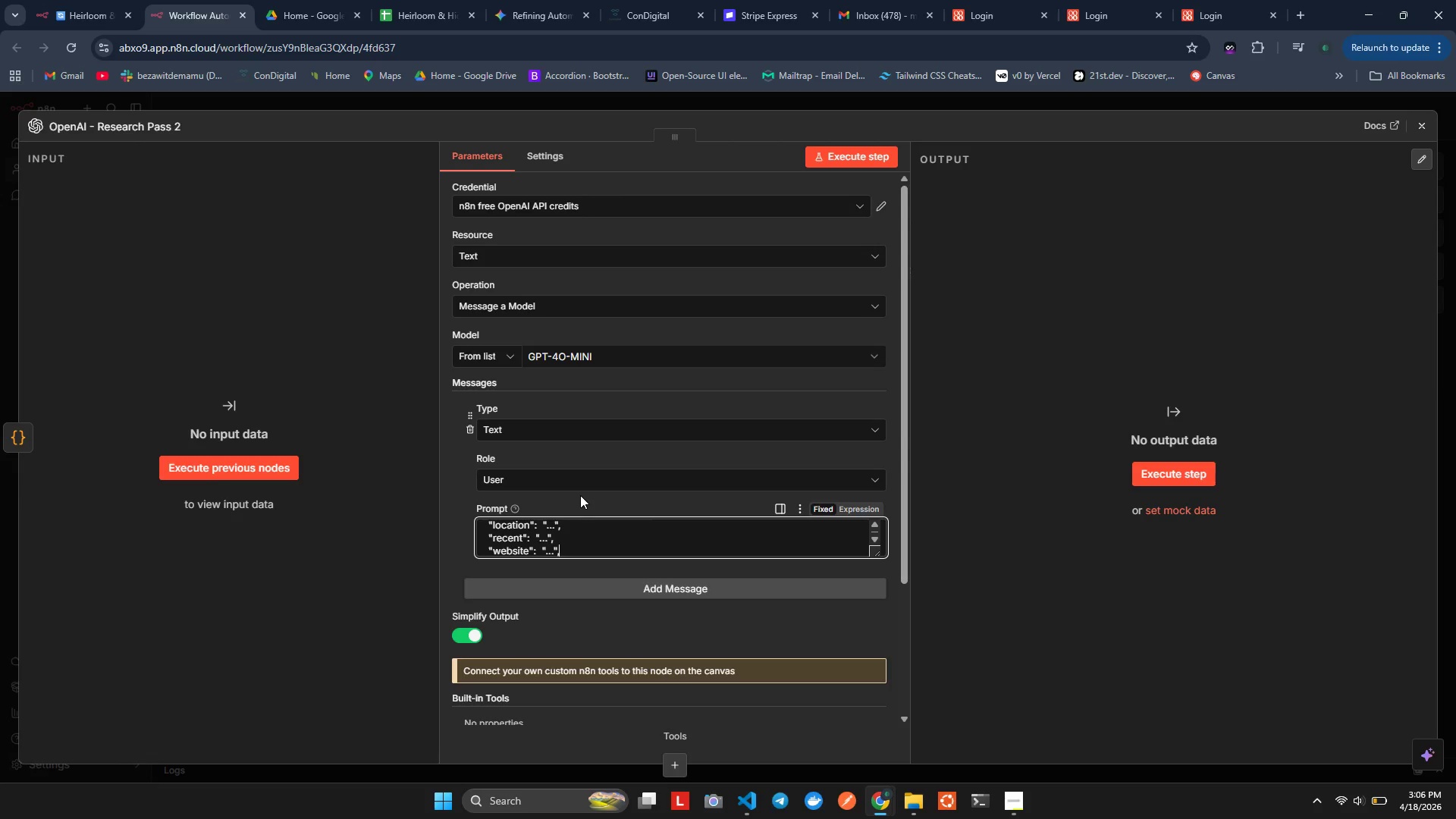 
key(Control+V)
 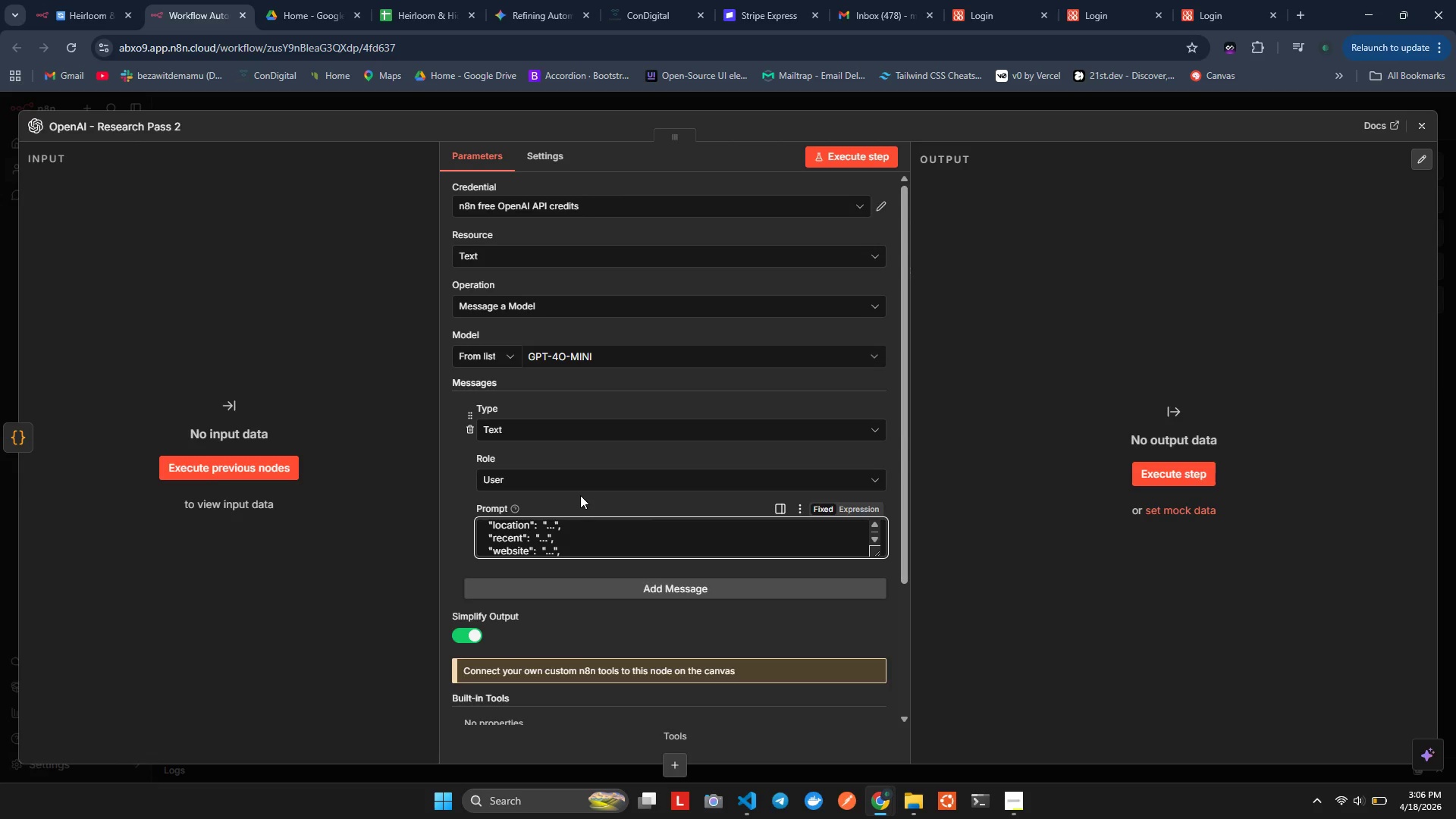 
key(Comma)
 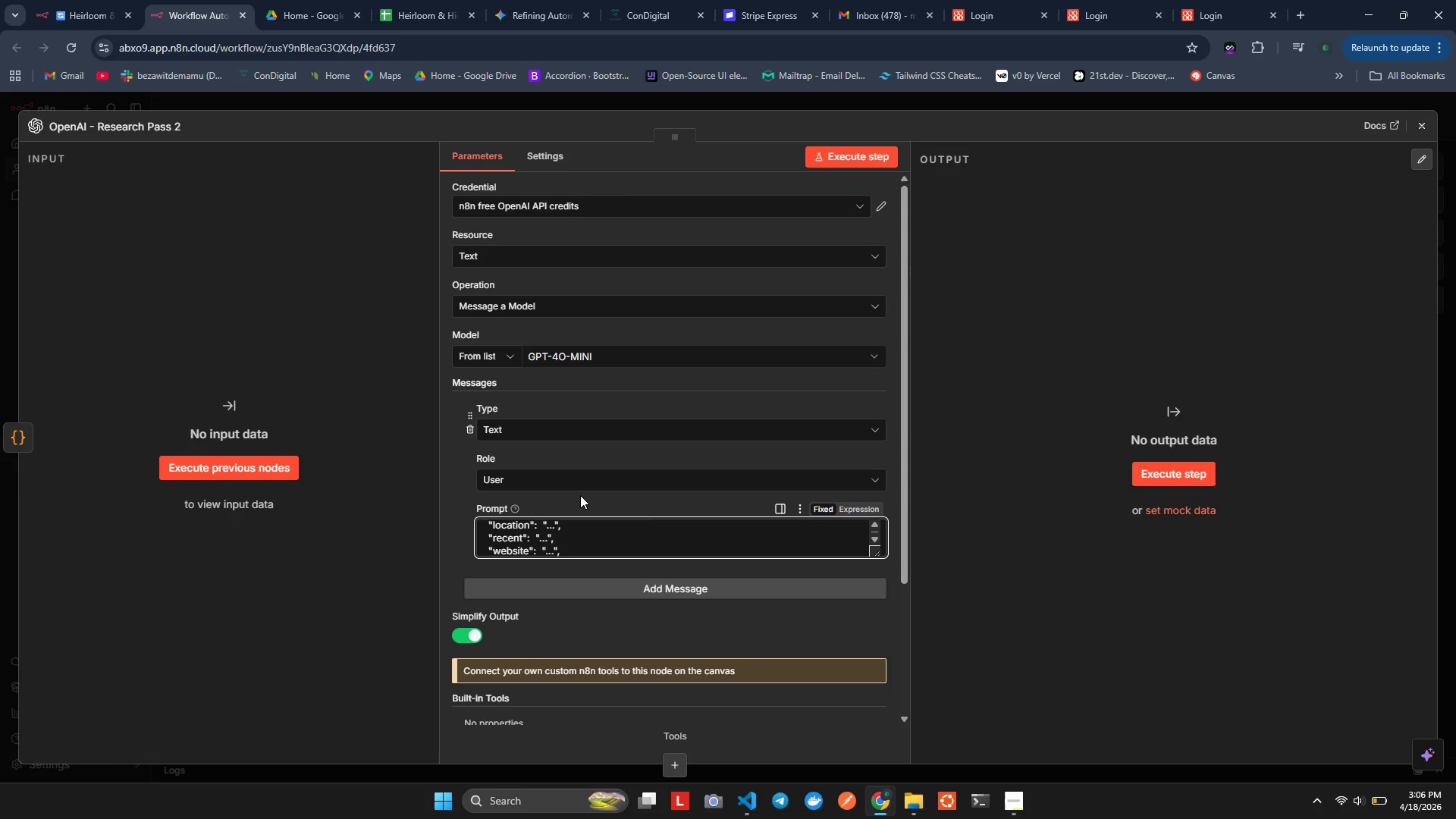 
key(Backspace)
 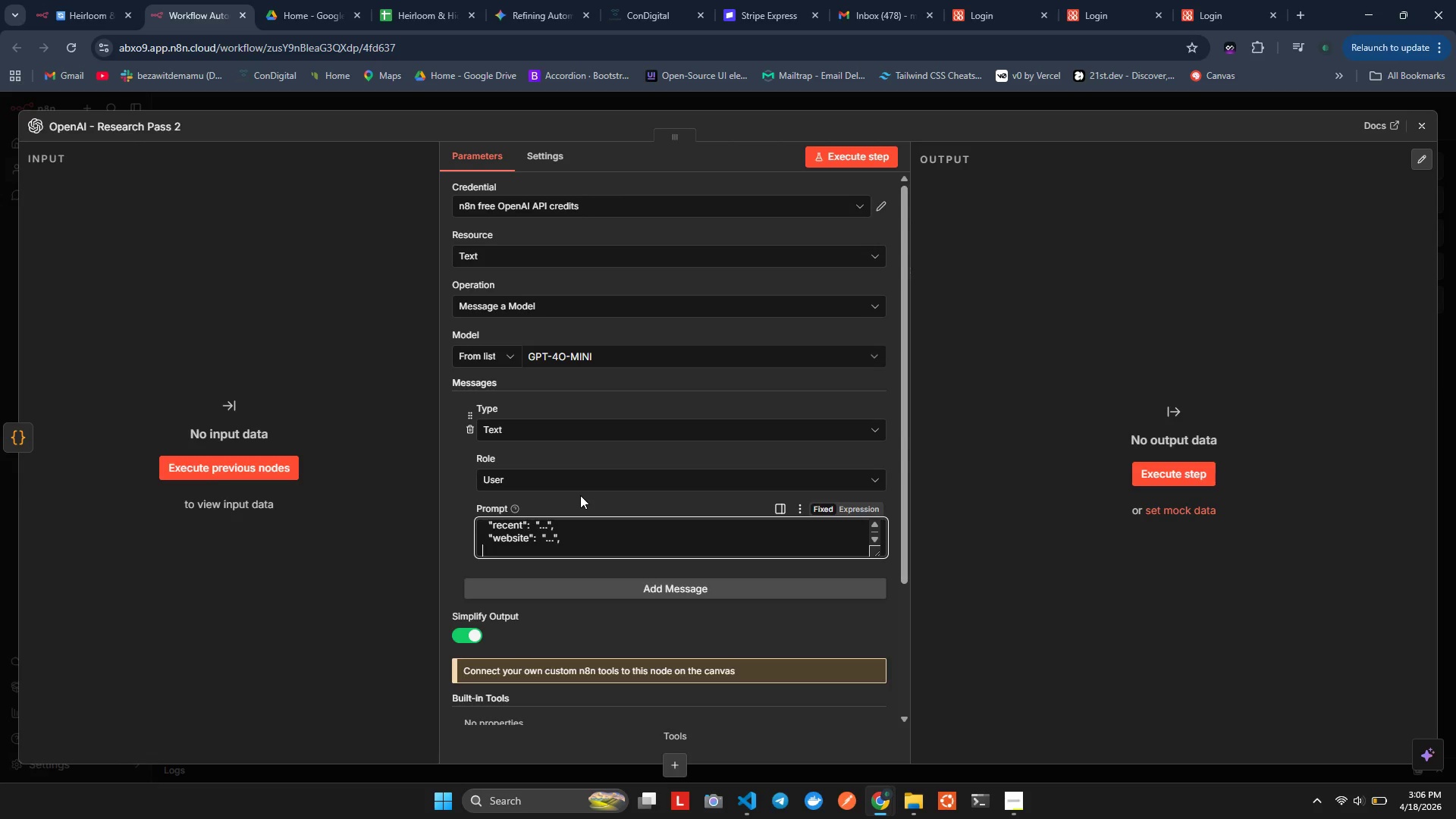 
key(Enter)
 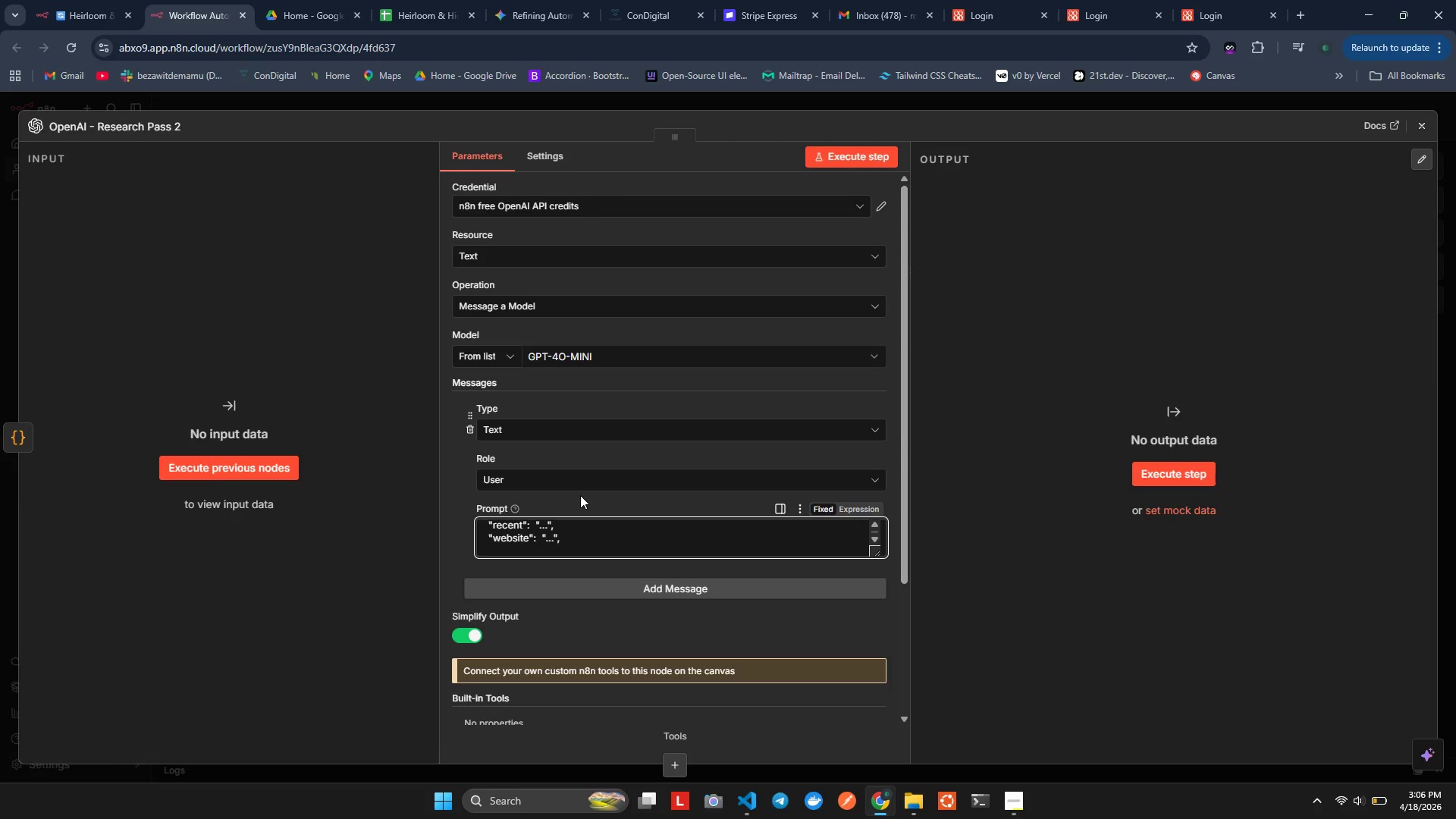 
key(Space)
 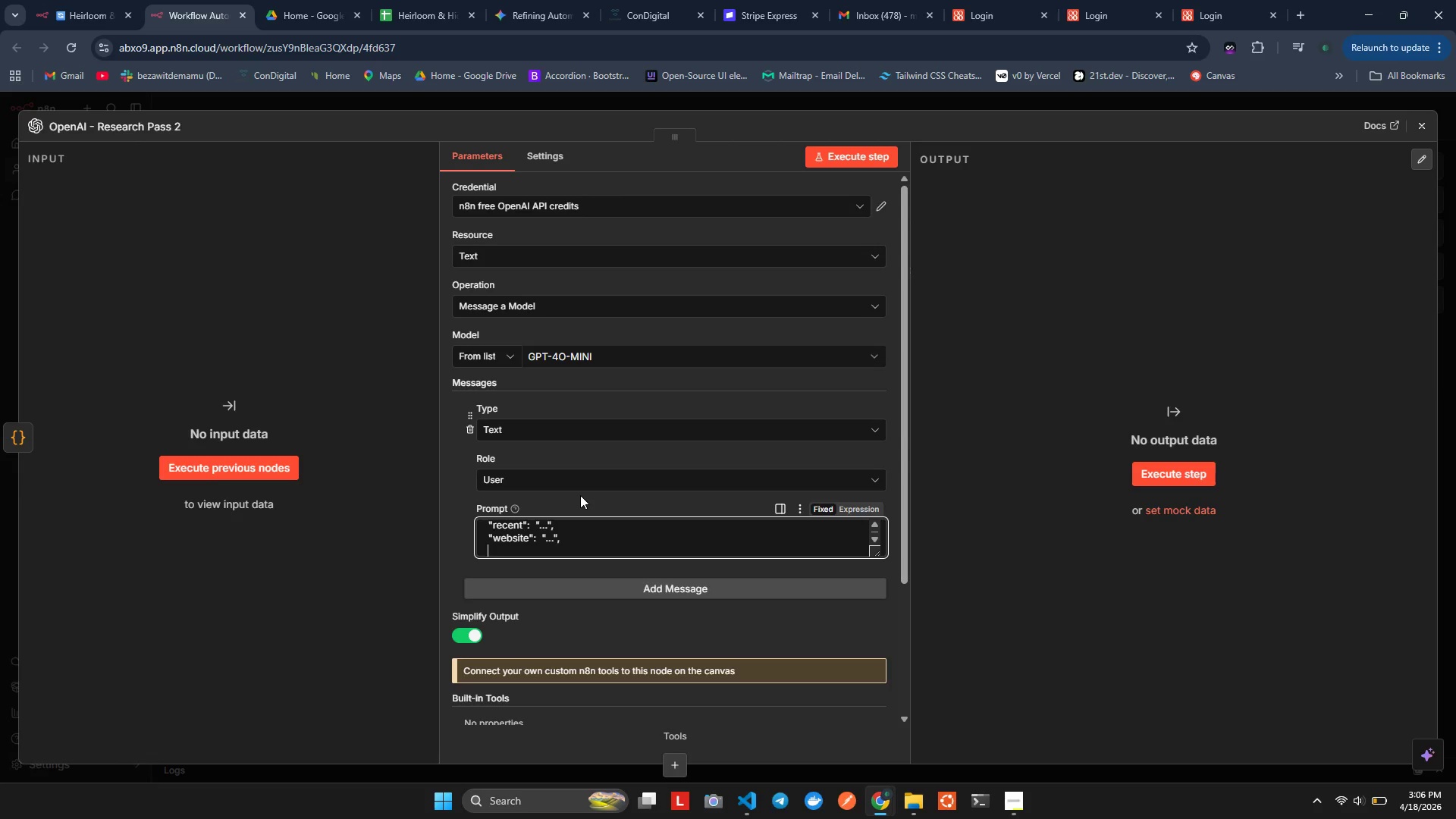 
key(Space)
 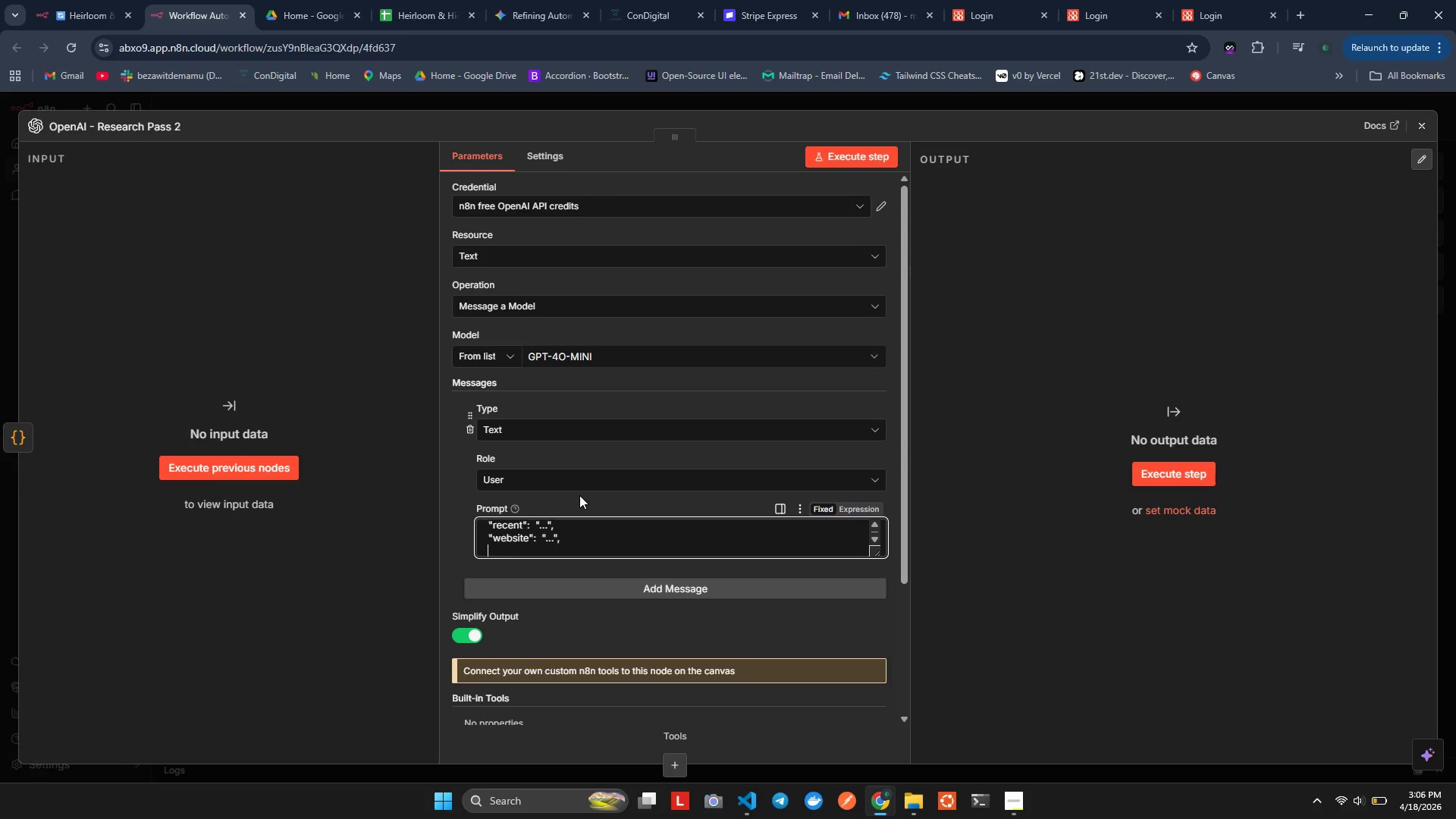 
key(Shift+Quote)
 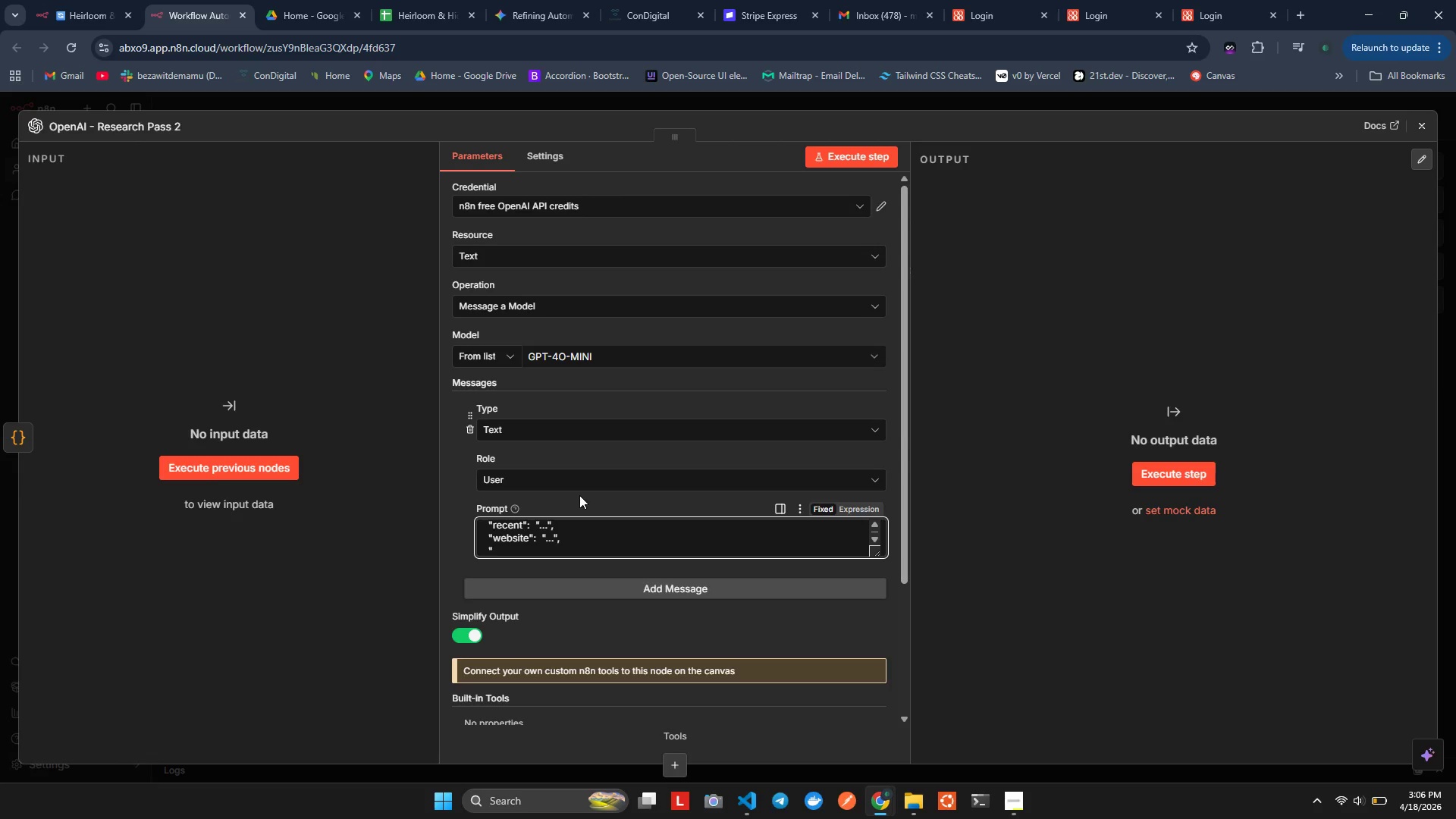 
key(Backspace)
 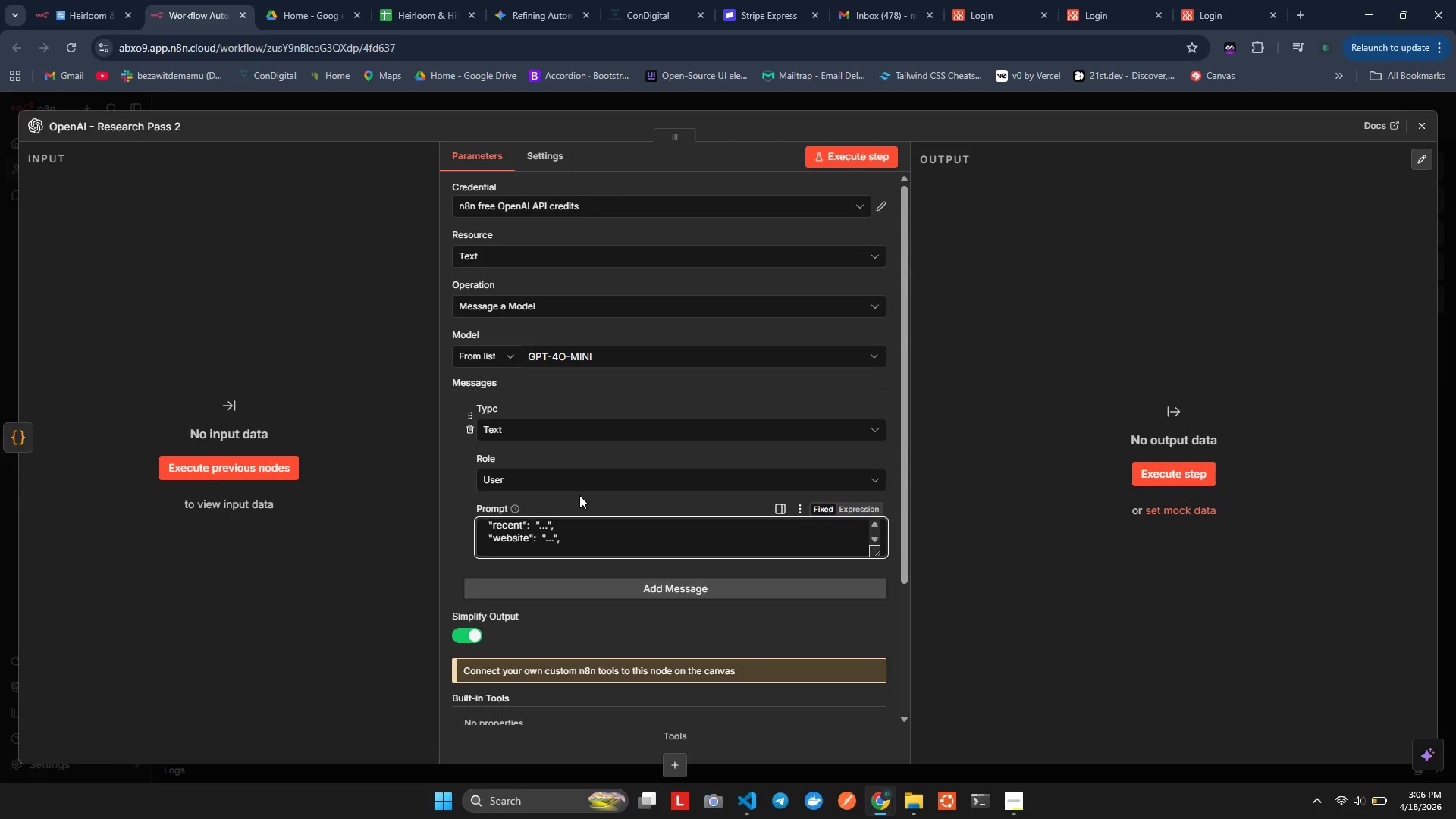 
key(Backspace)
 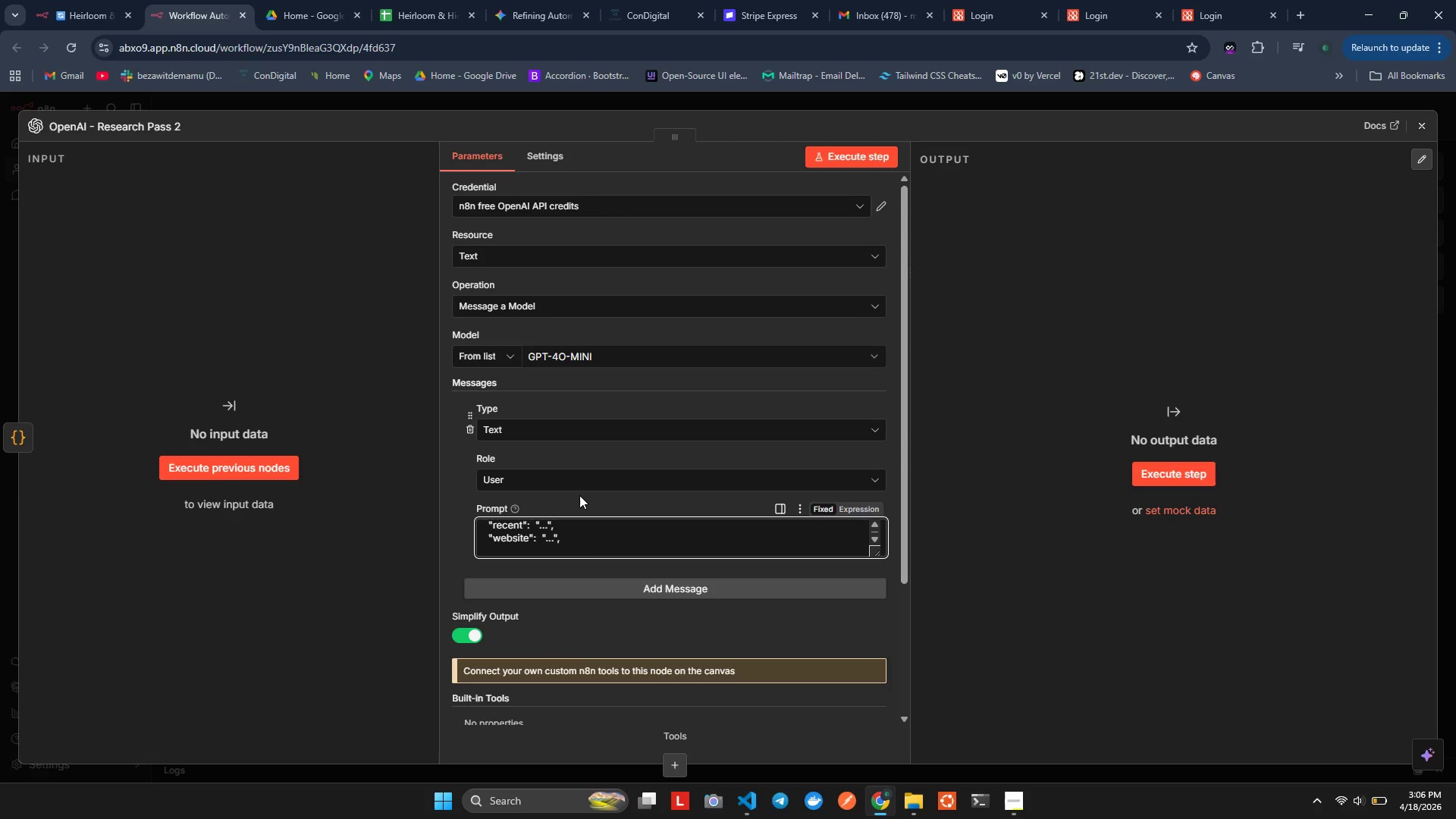 
key(Backspace)
 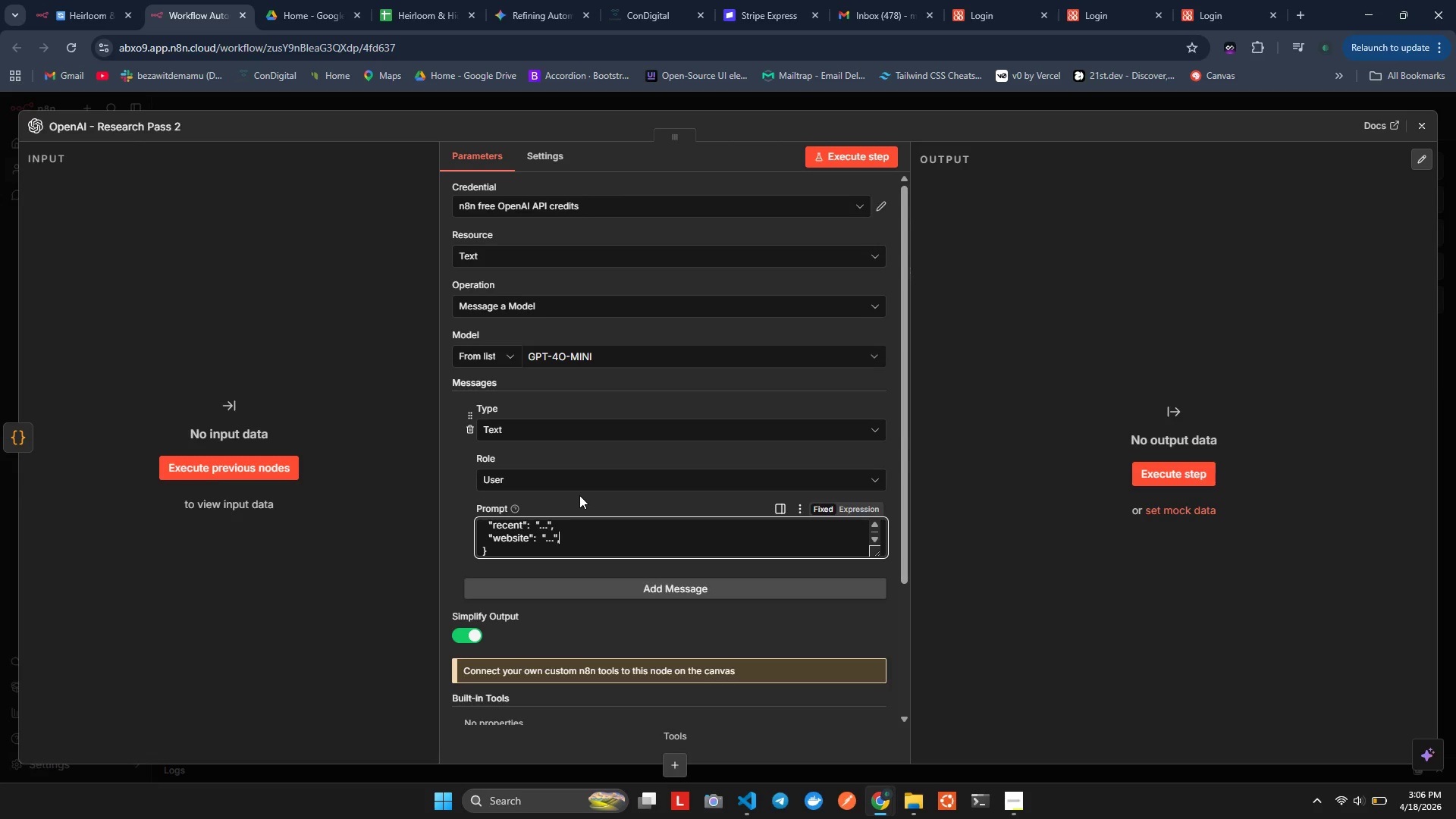 
key(Backspace)
 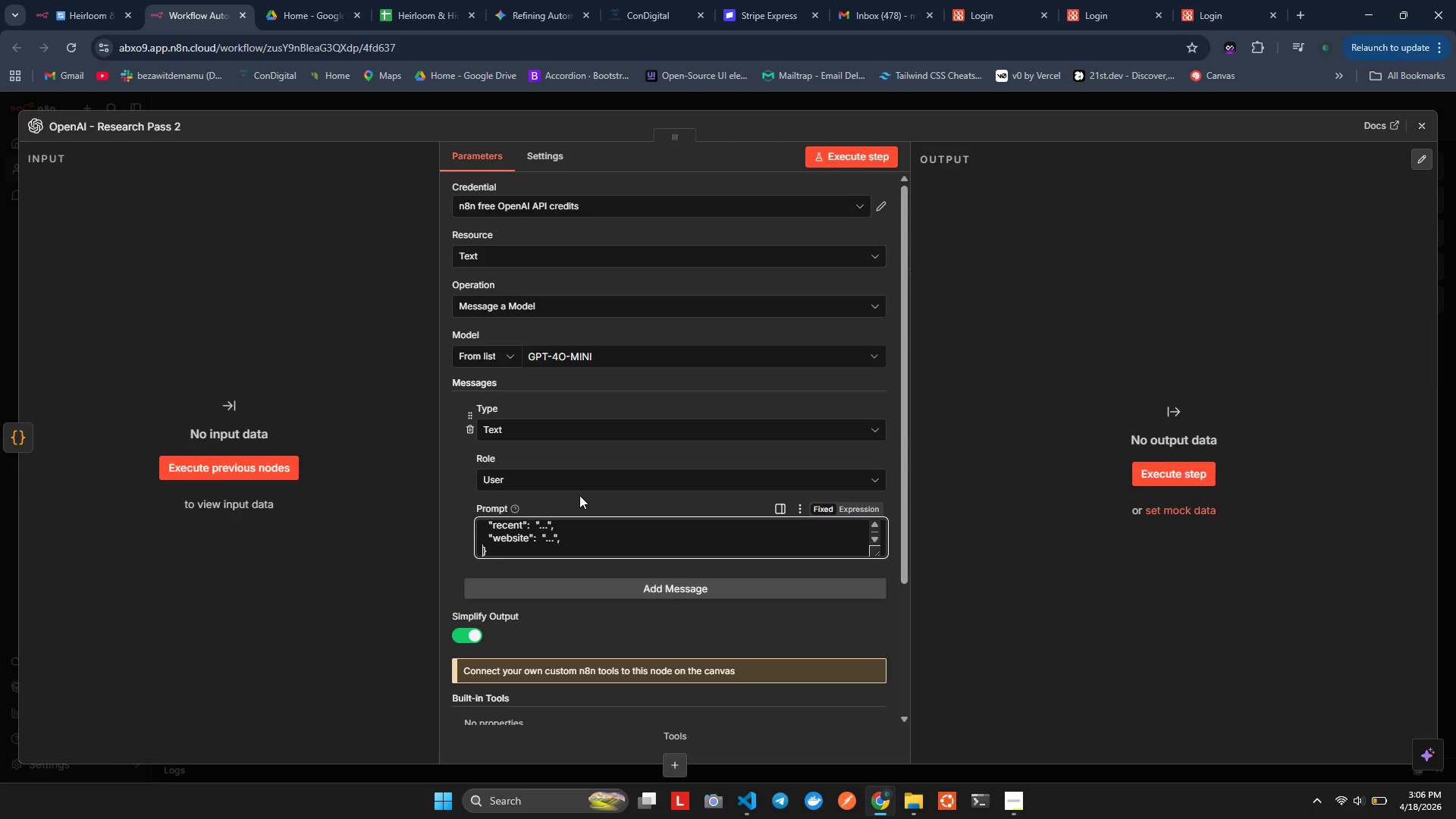 
key(ArrowRight)
 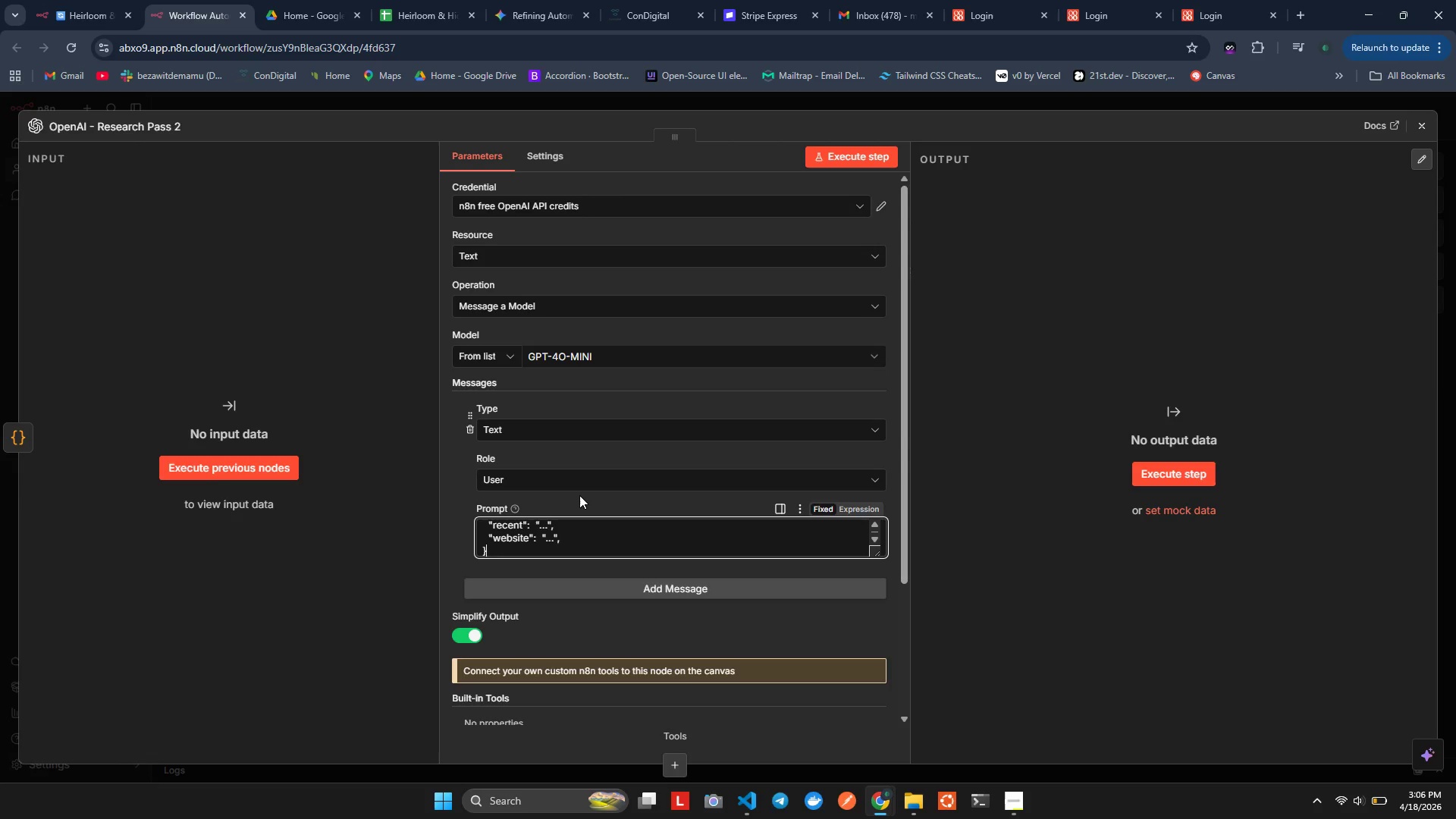 
key(ArrowDown)
 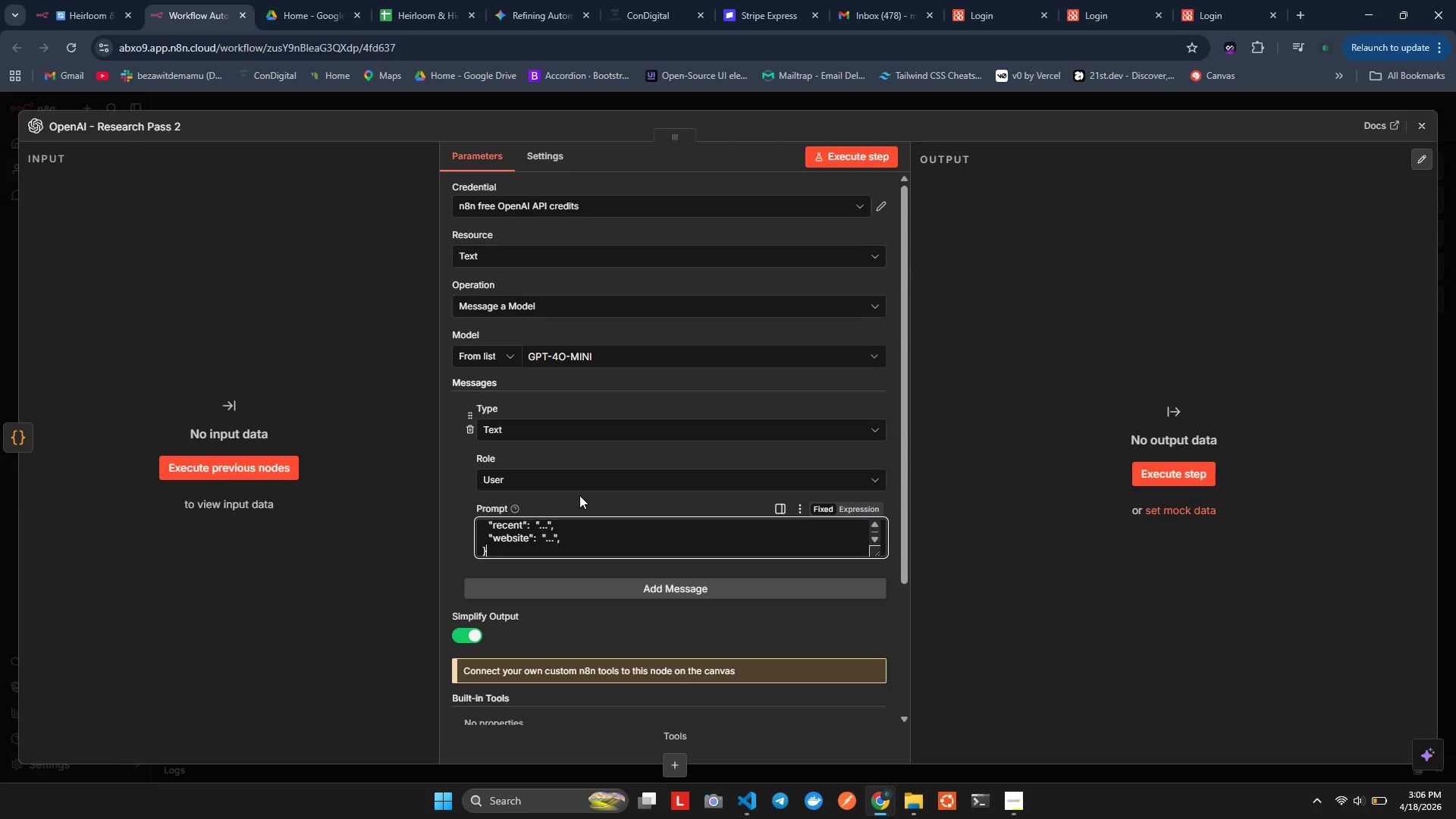 
key(ArrowDown)
 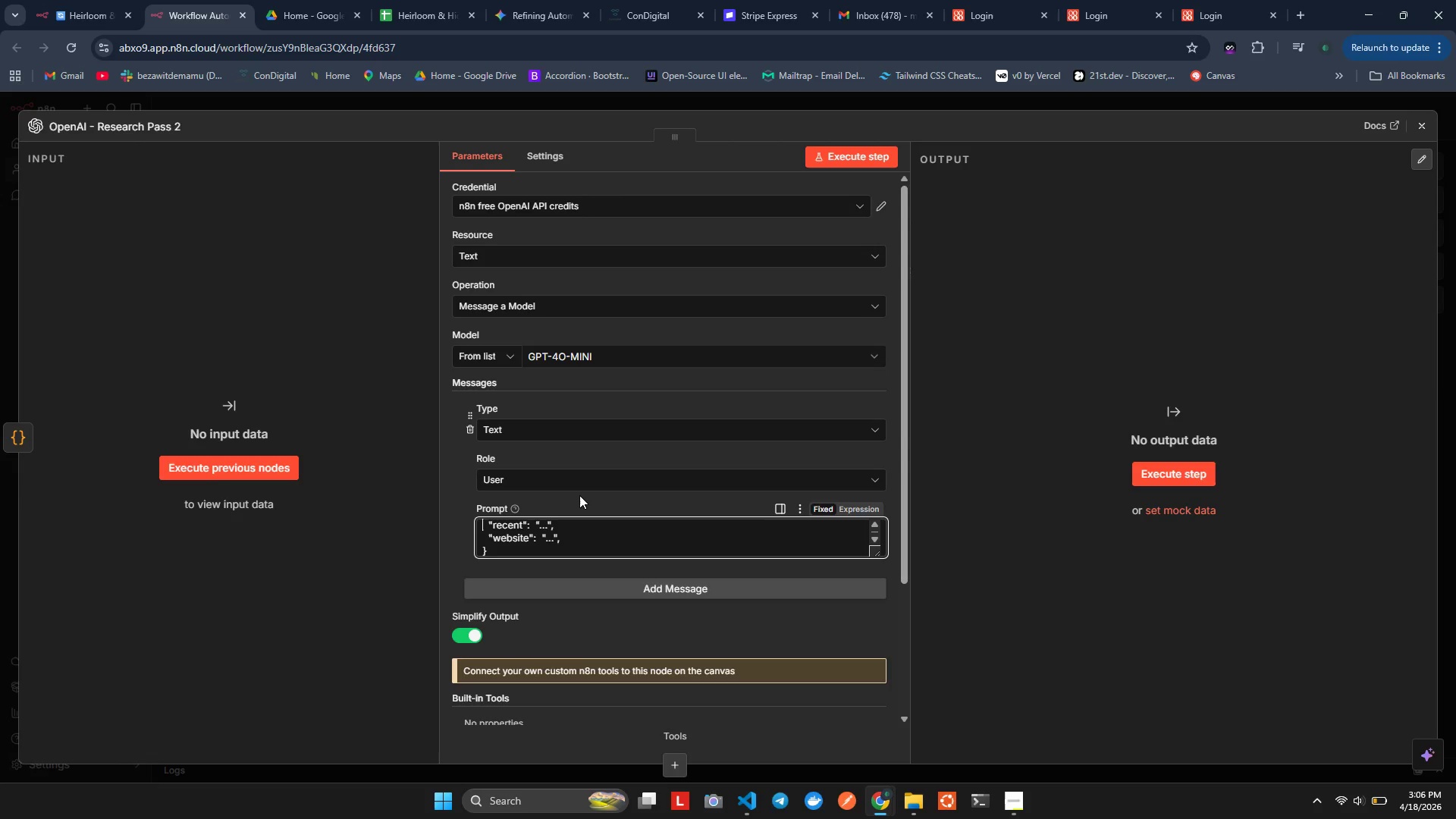 
key(ArrowUp)
 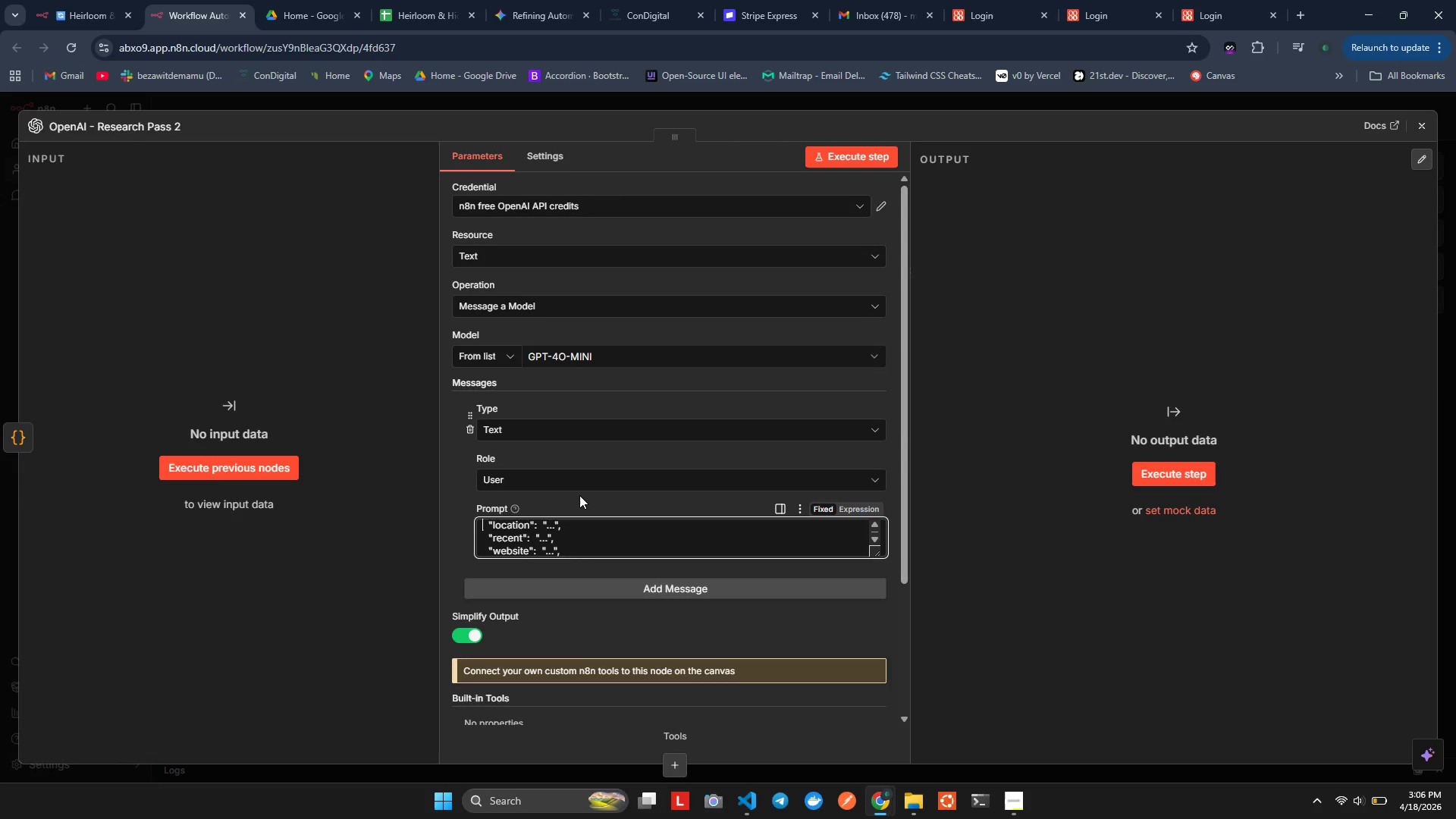 
key(ArrowUp)
 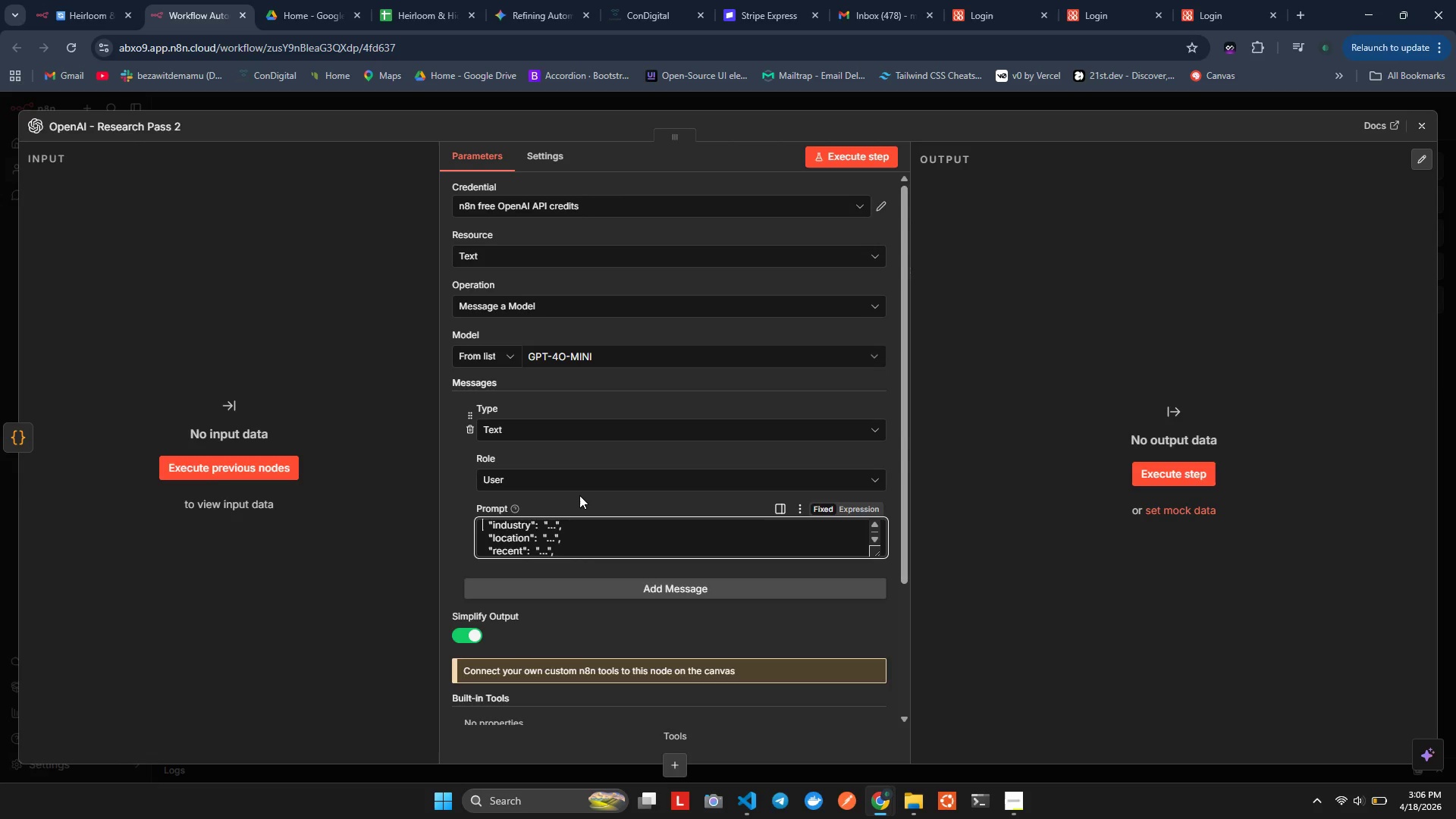 
key(ArrowUp)
 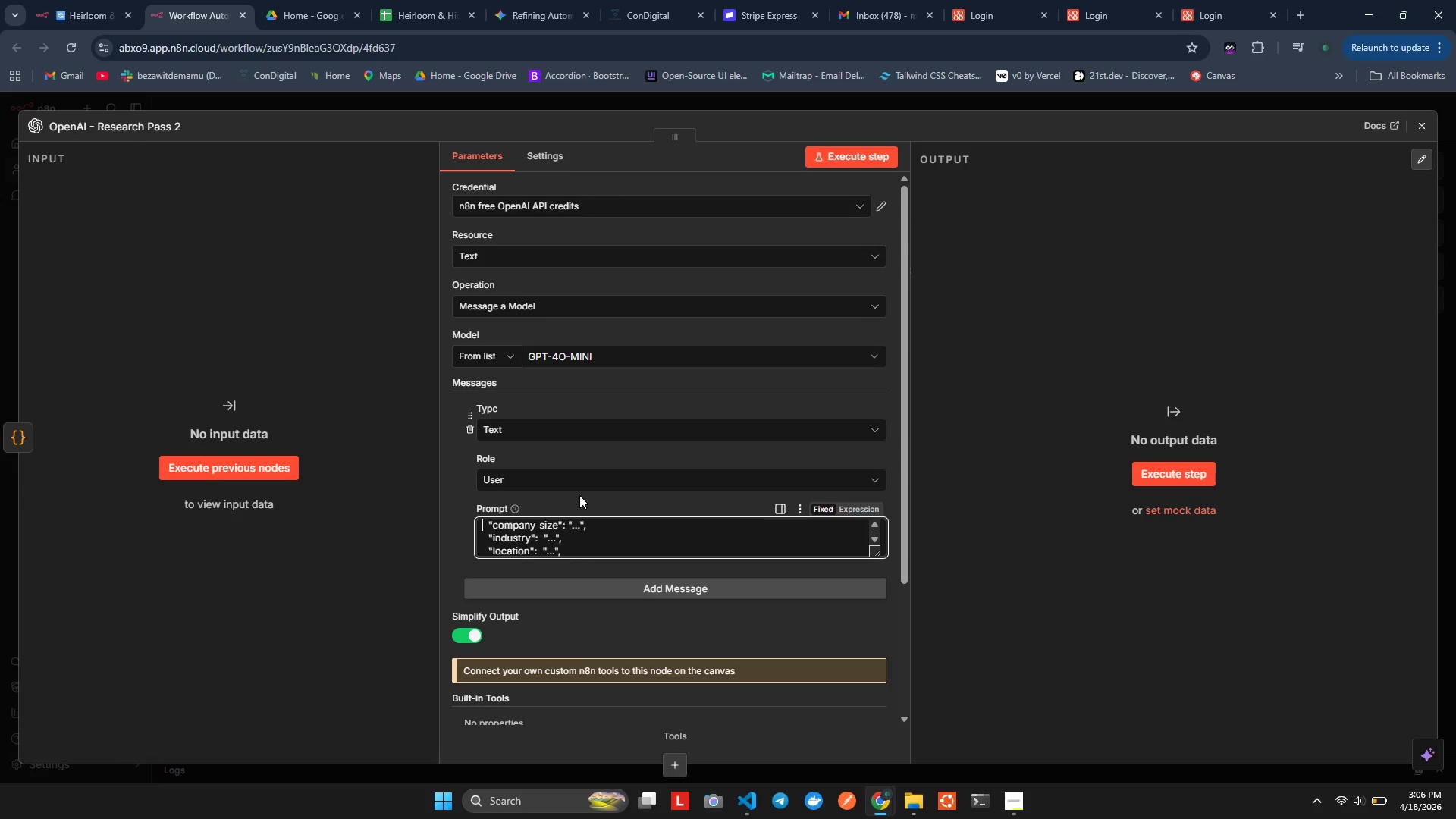 
key(ArrowUp)
 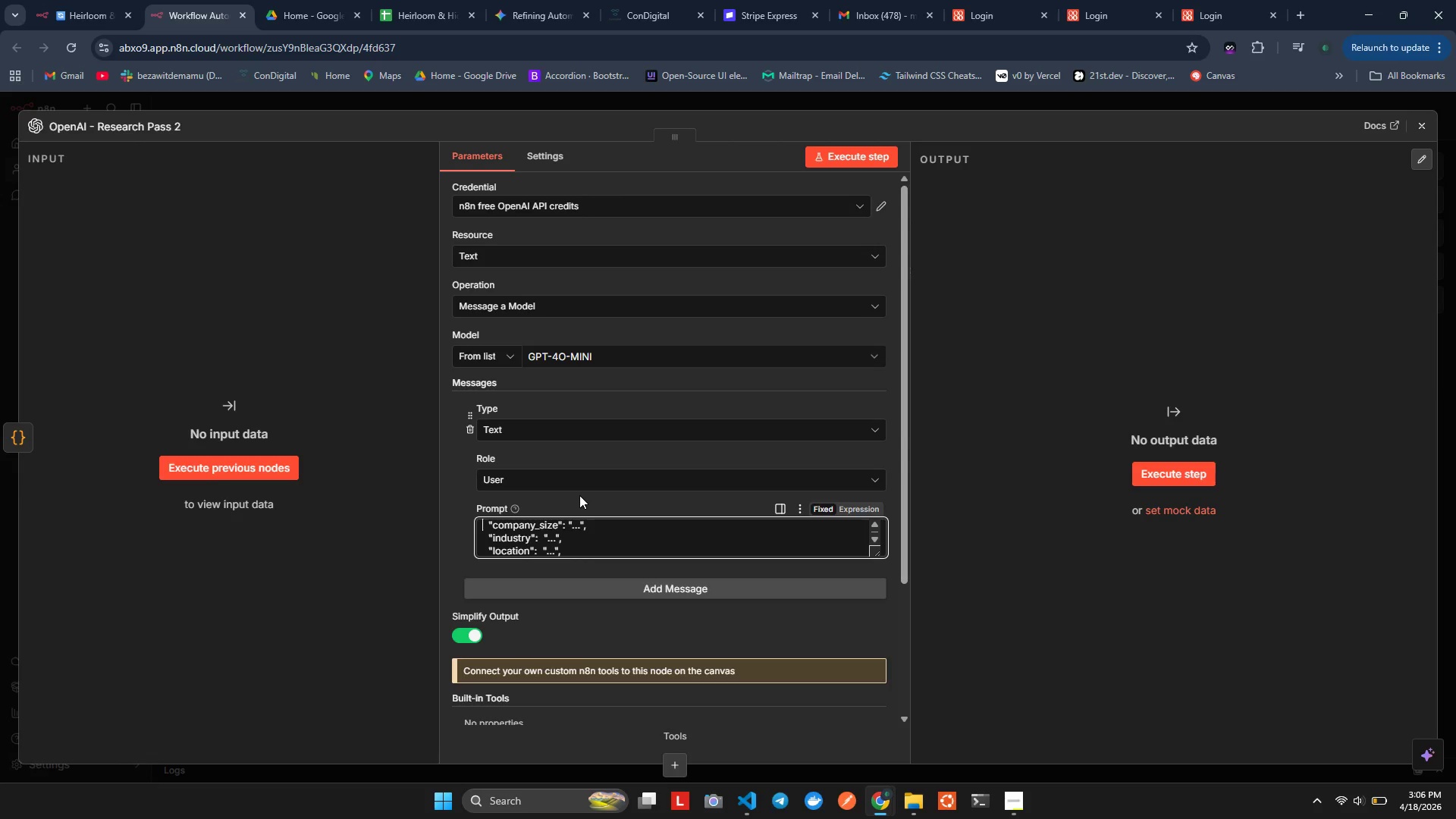 
key(ArrowUp)
 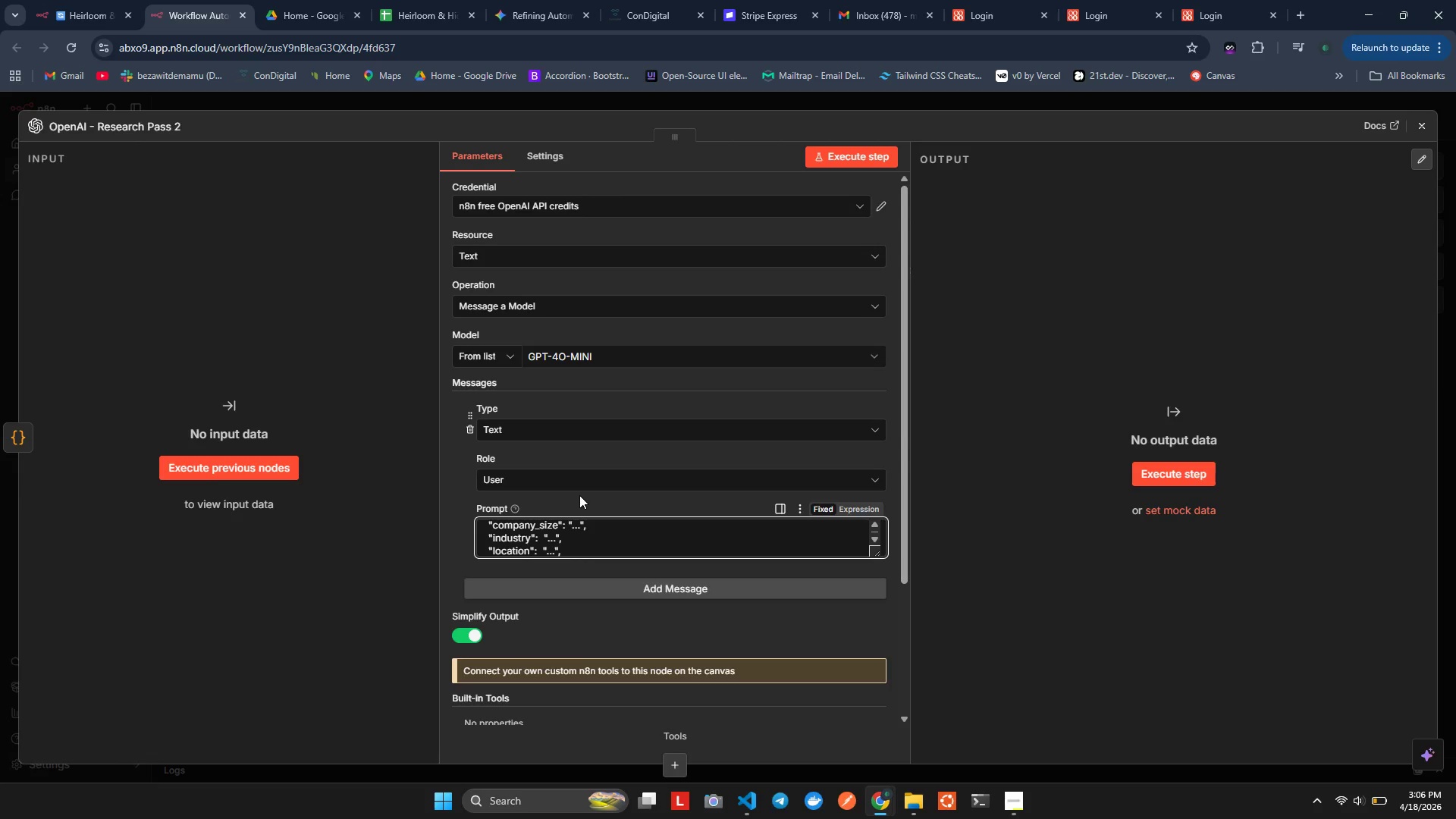 
key(Control+A)
 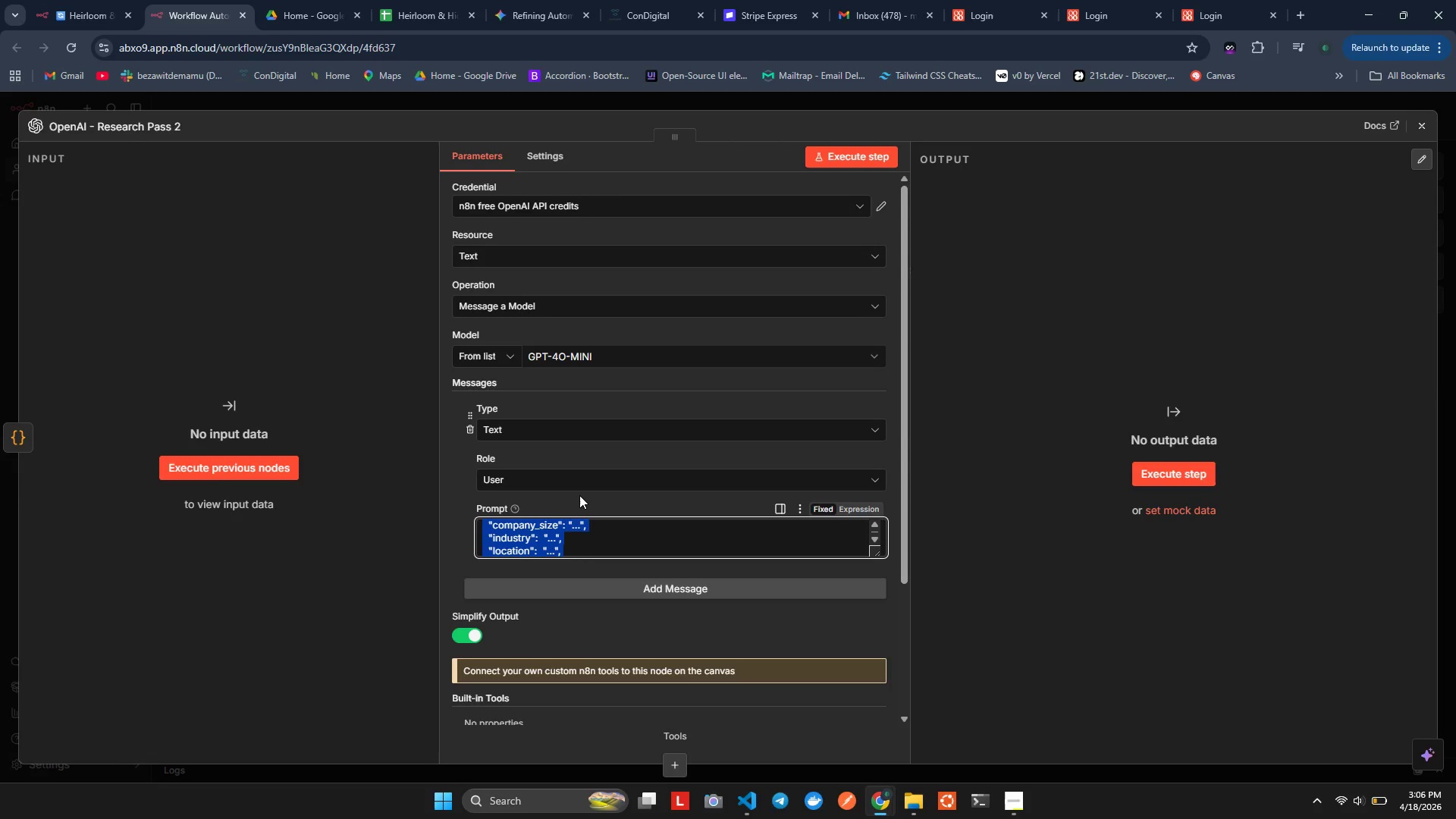 
key(Alt+Tab)